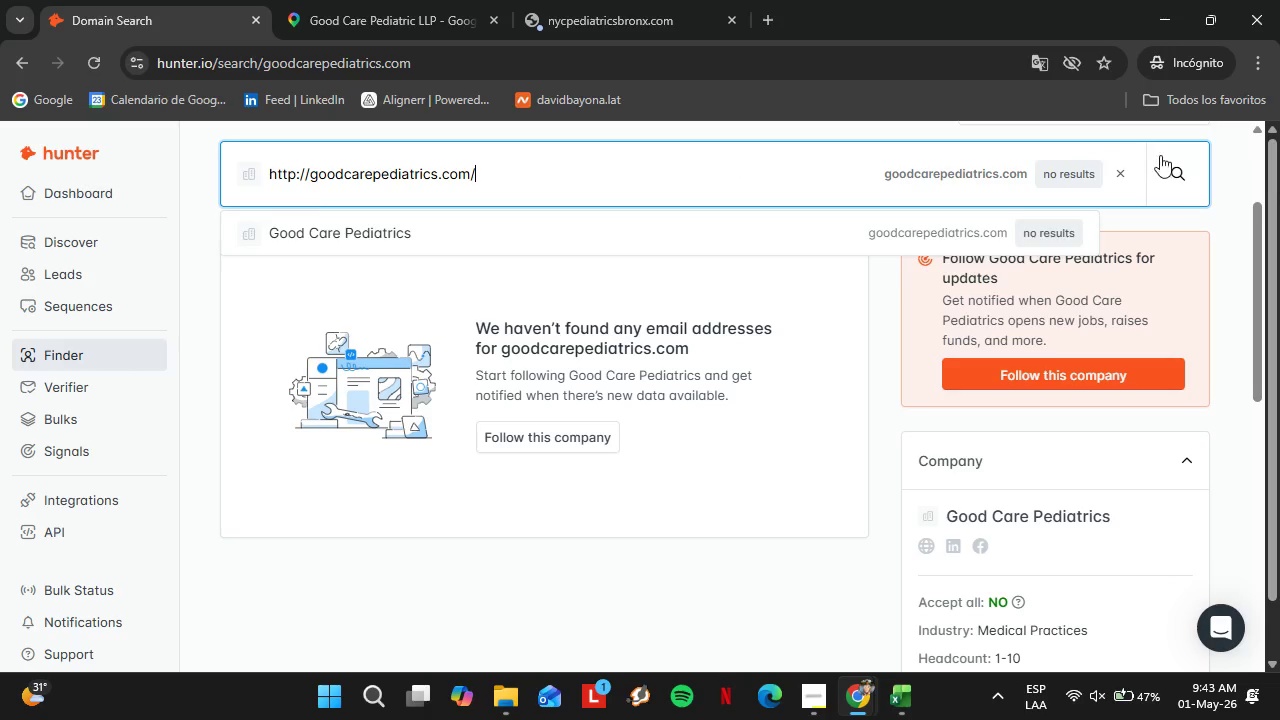 
left_click([1172, 173])
 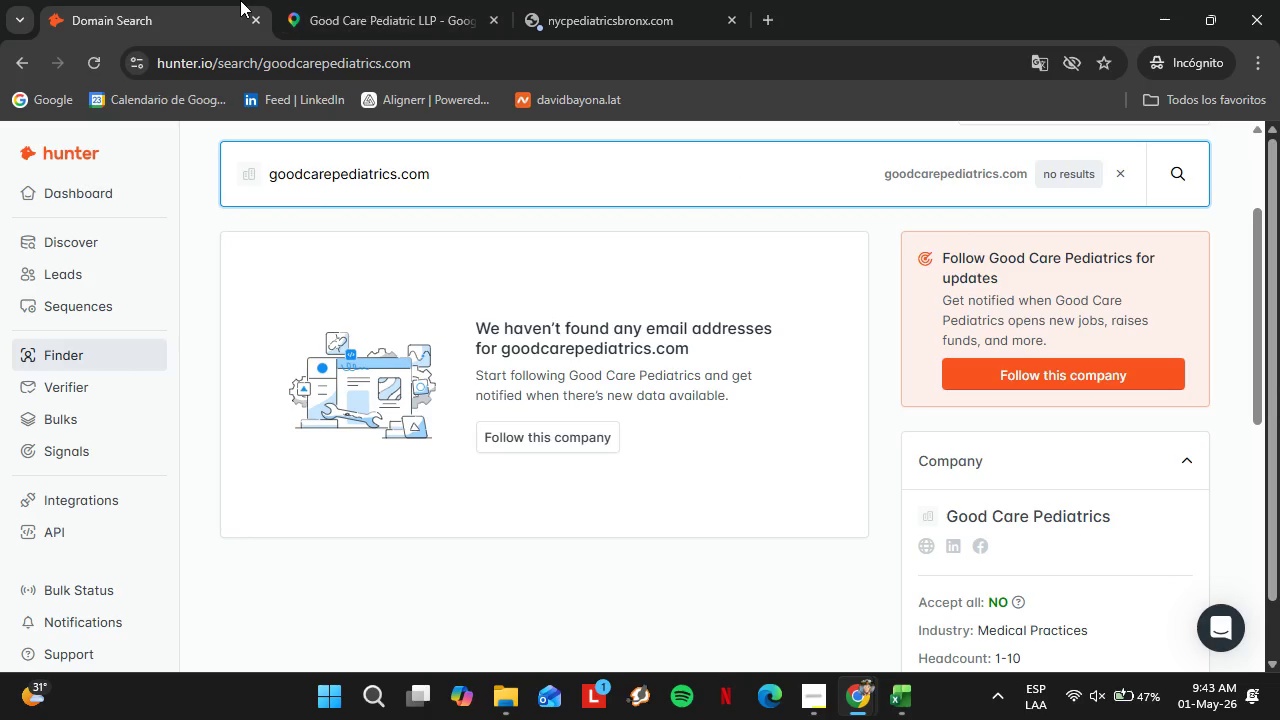 
double_click([319, 0])
 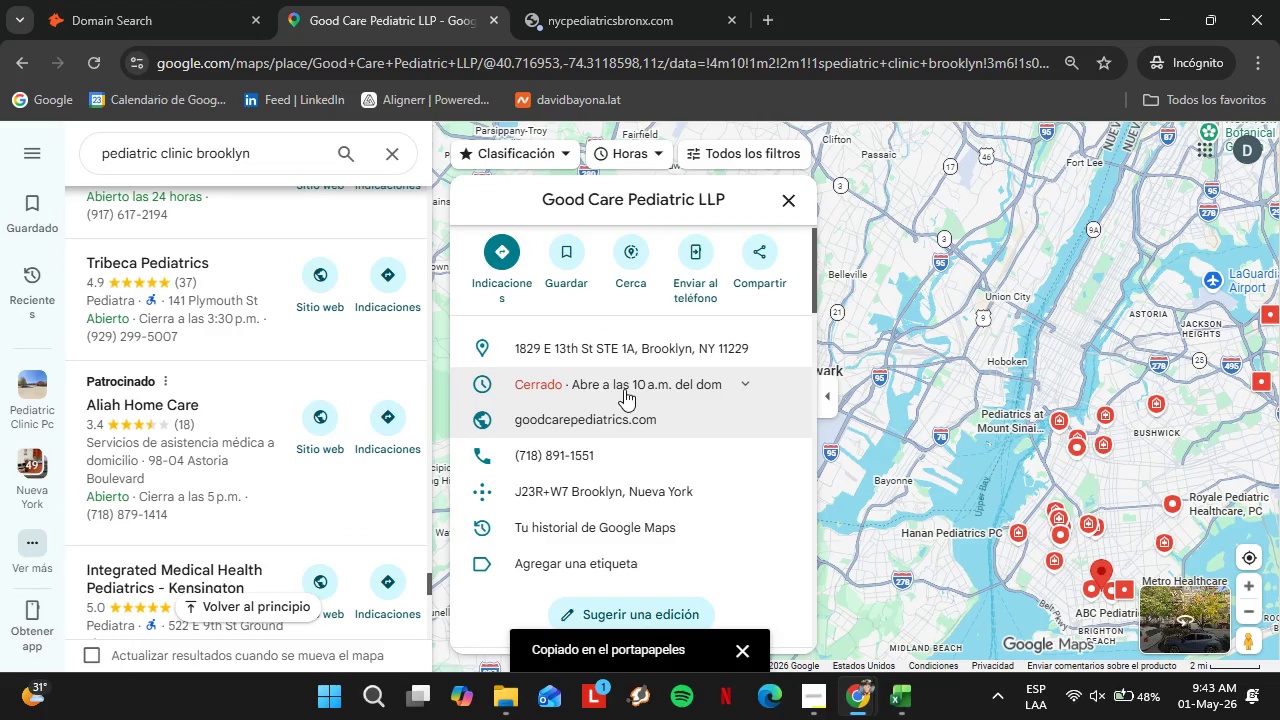 
scroll: coordinate [234, 396], scroll_direction: down, amount: 4.0
 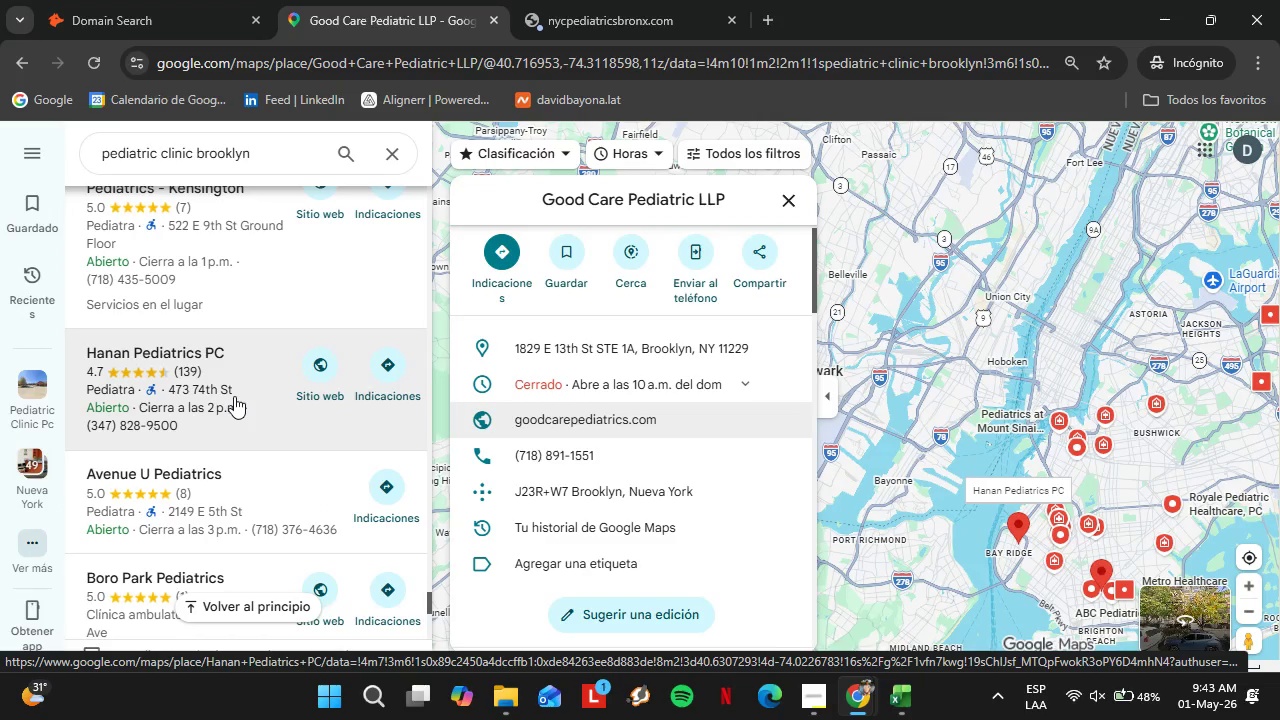 
wait(6.33)
 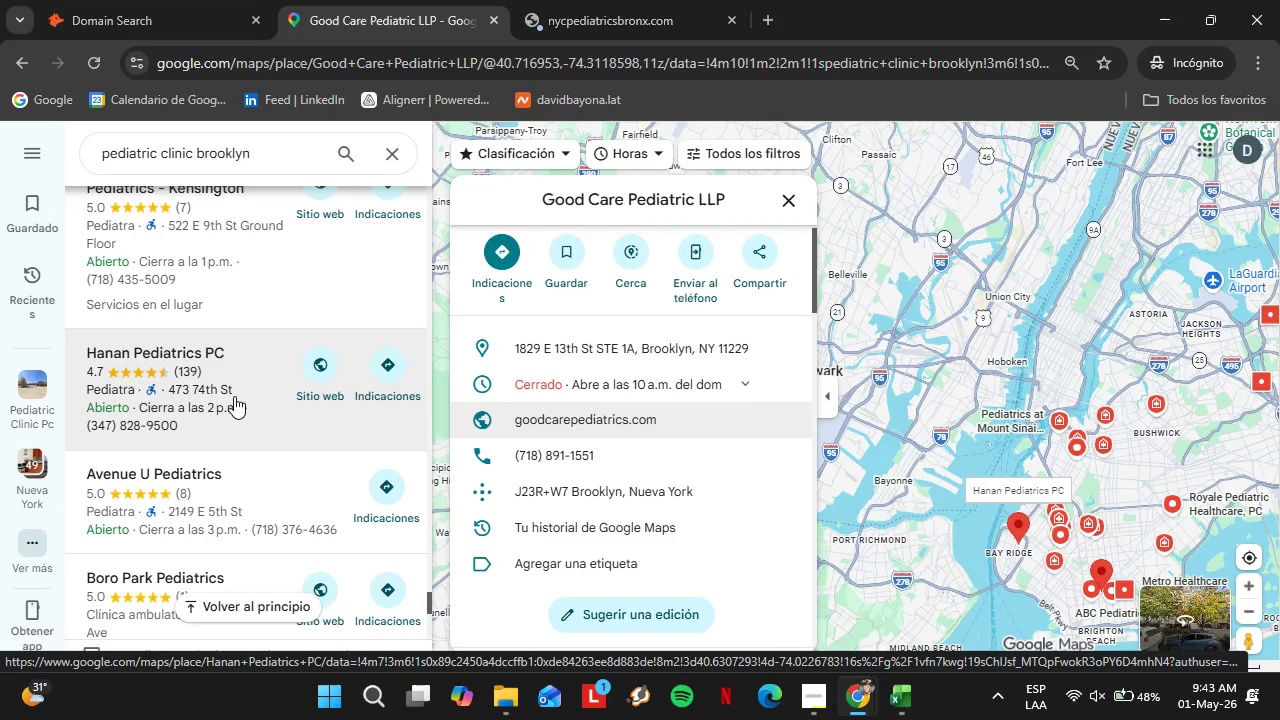 
scroll: coordinate [210, 401], scroll_direction: down, amount: 1.0
 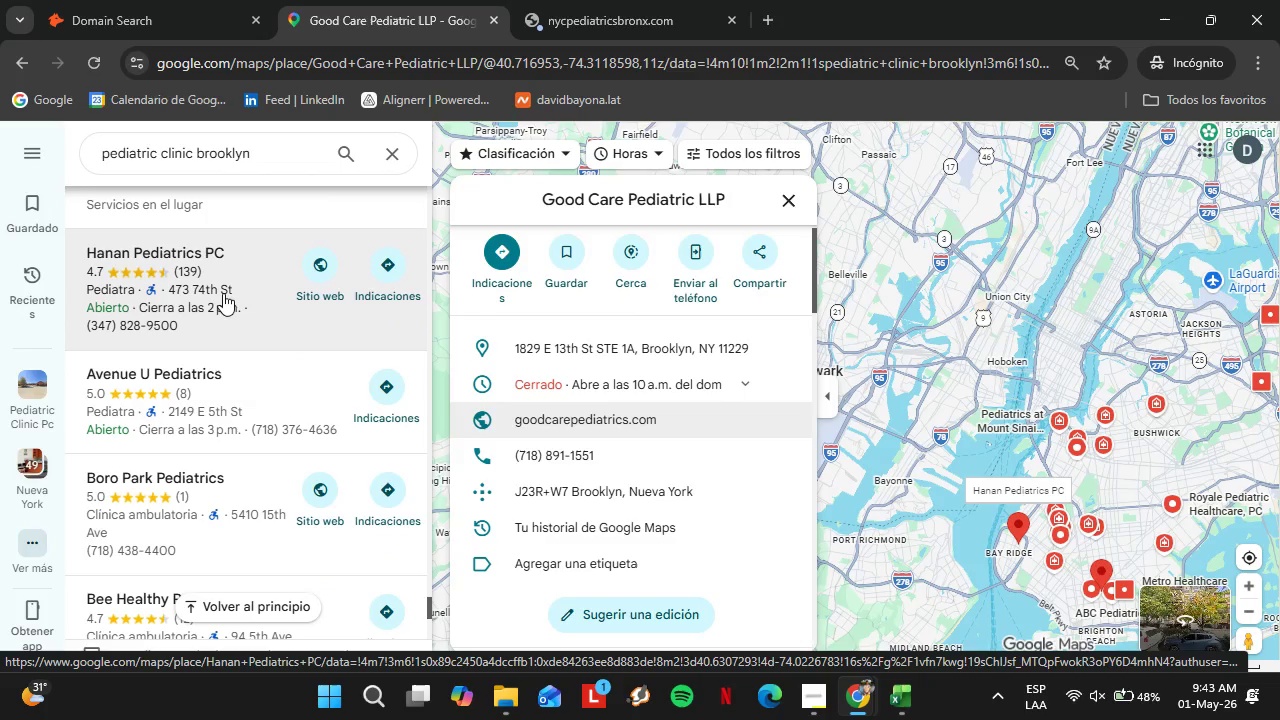 
left_click([224, 293])
 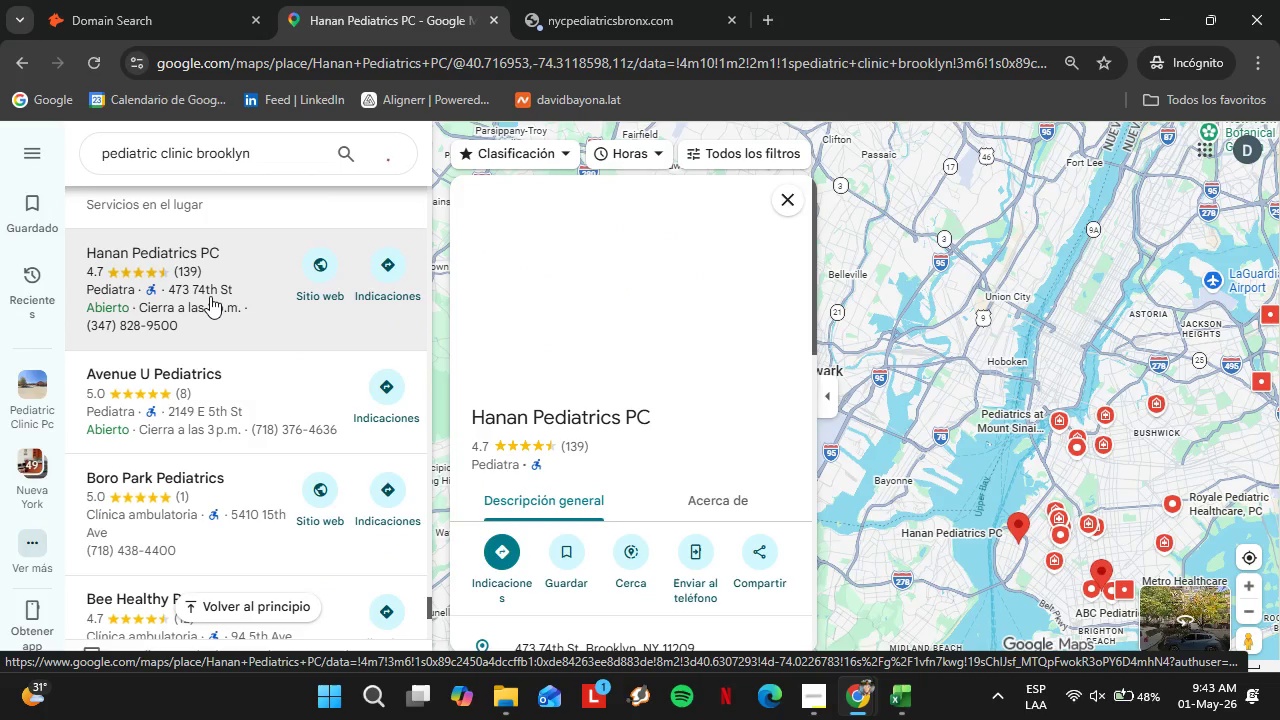 
scroll: coordinate [692, 417], scroll_direction: down, amount: 3.0
 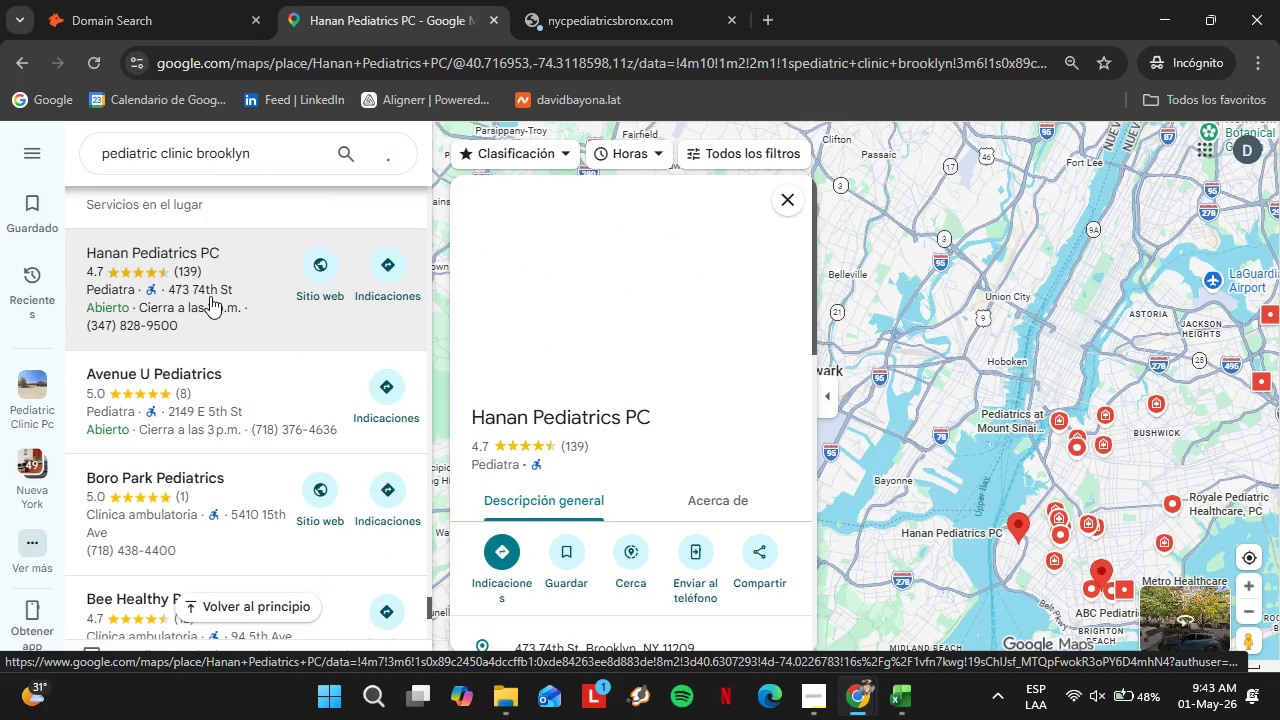 
left_click([778, 450])
 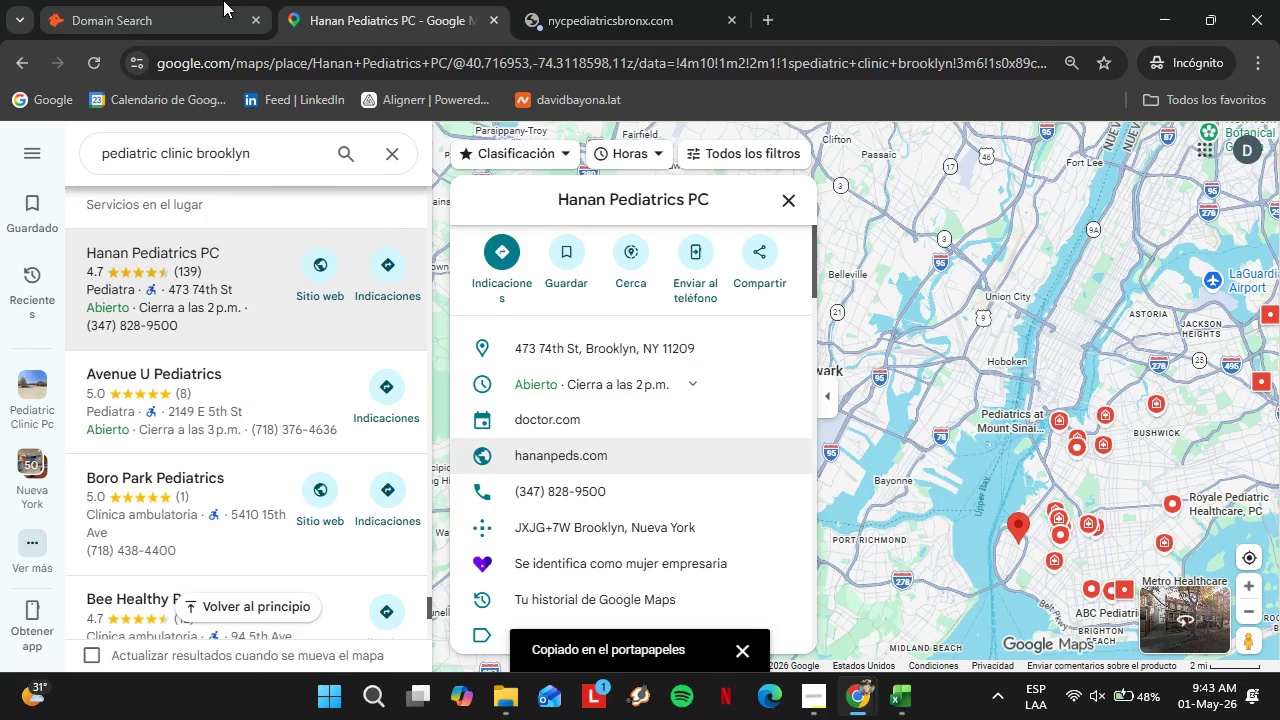 
left_click([223, 0])
 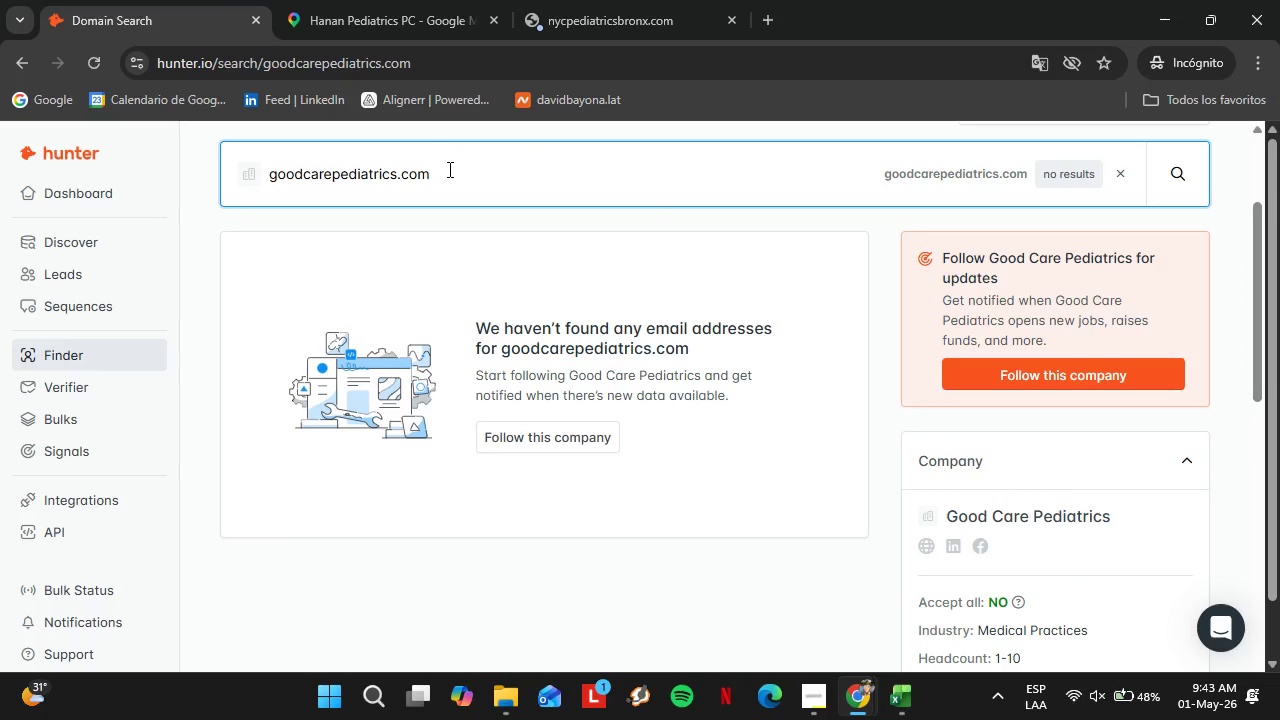 
left_click_drag(start_coordinate=[456, 176], to_coordinate=[268, 157])
 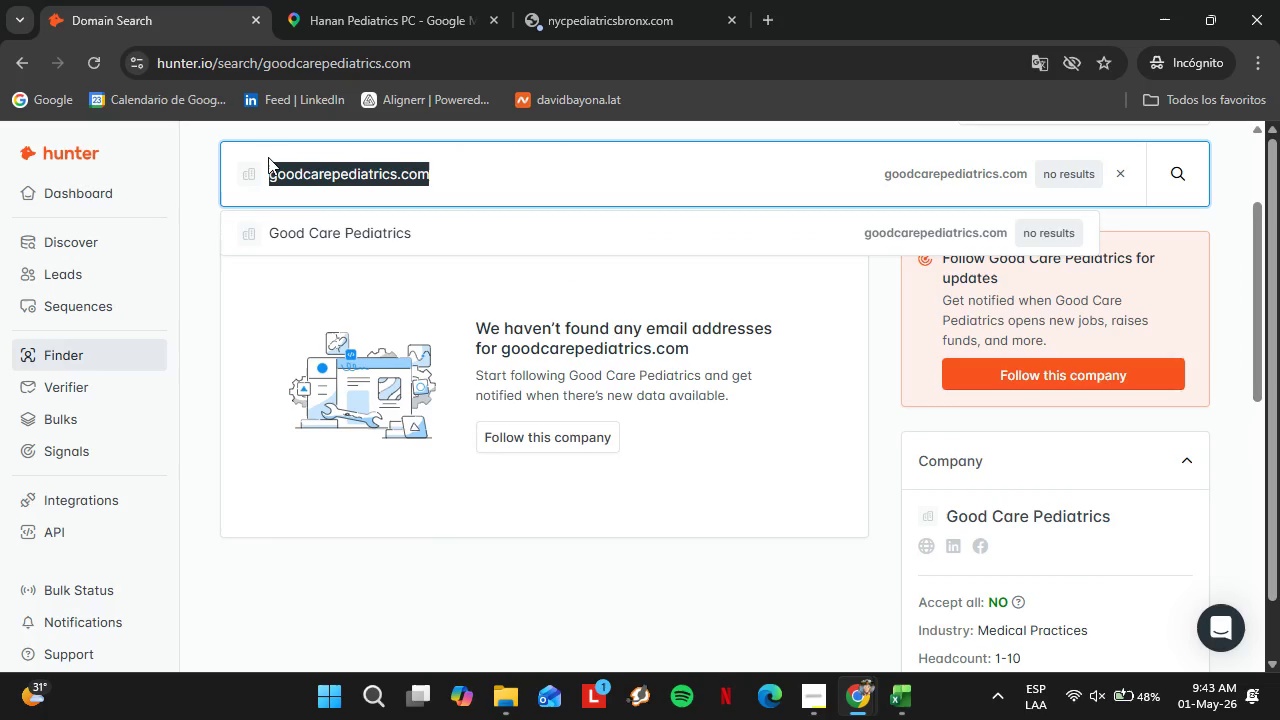 
key(Control+V)
 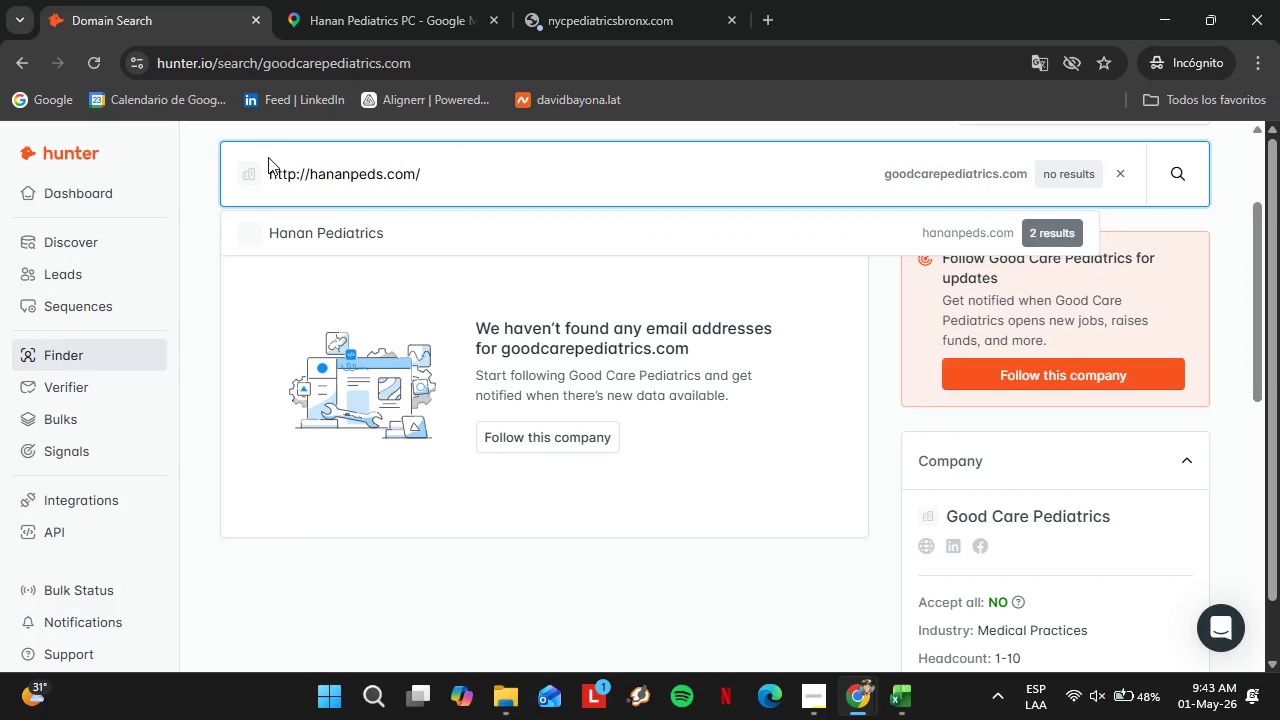 
key(Enter)
 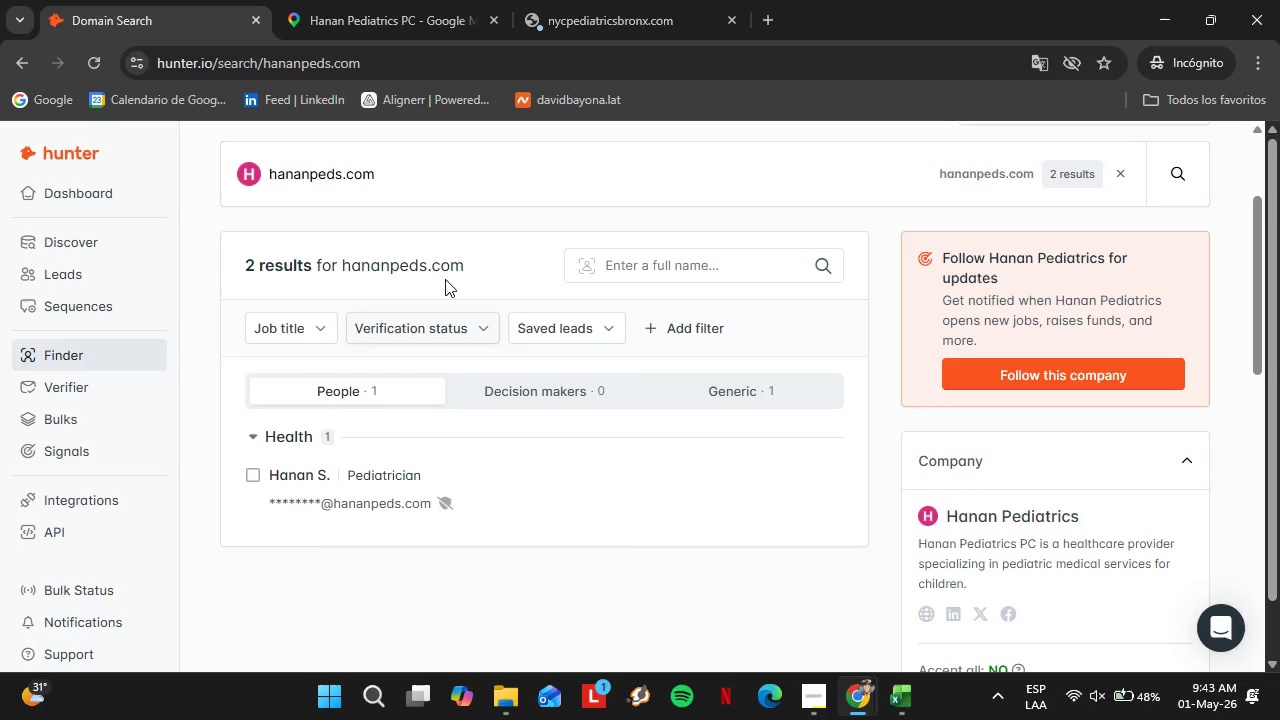 
left_click([428, 21])
 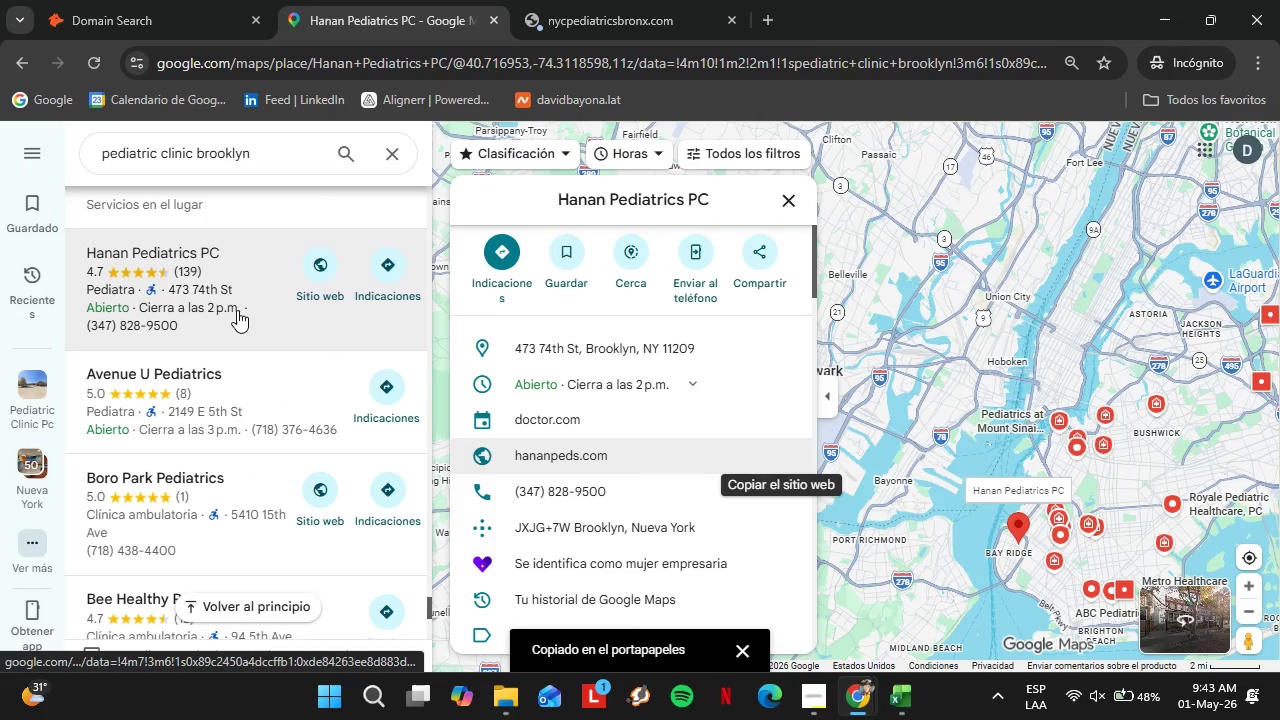 
scroll: coordinate [174, 320], scroll_direction: down, amount: 7.0
 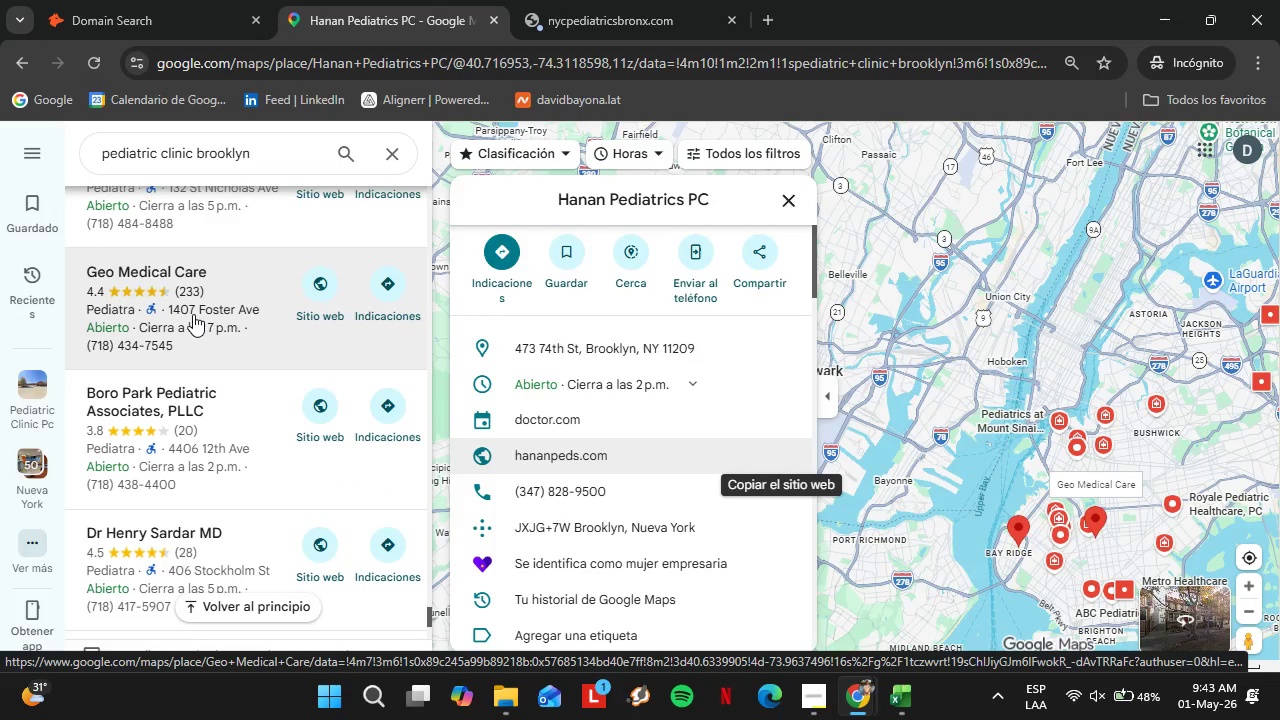 
left_click([193, 314])
 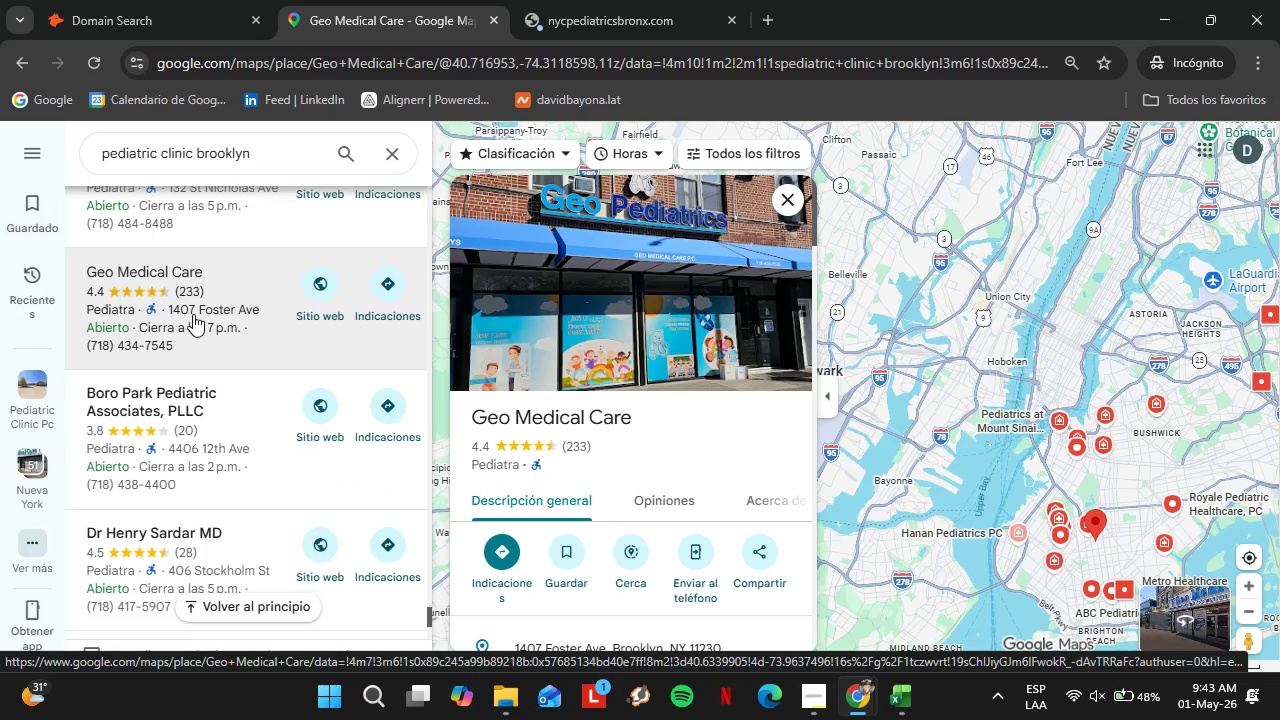 
wait(5.19)
 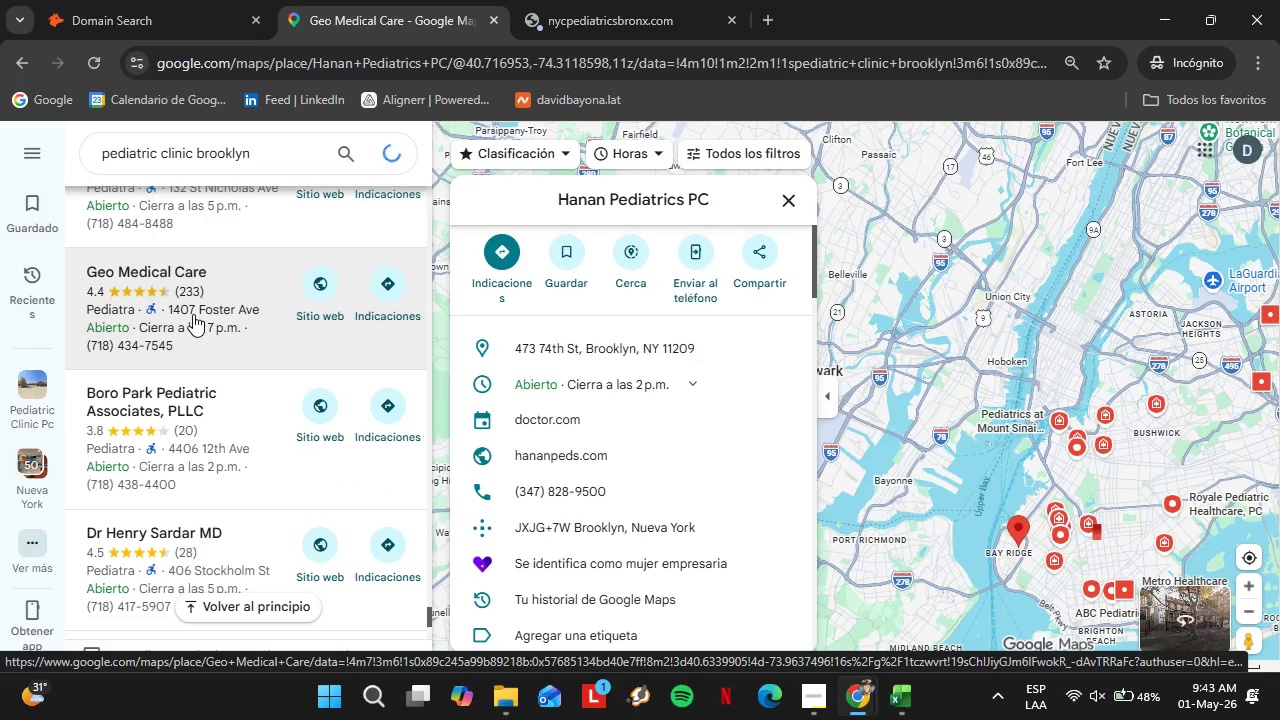 
scroll: coordinate [670, 370], scroll_direction: down, amount: 4.0
 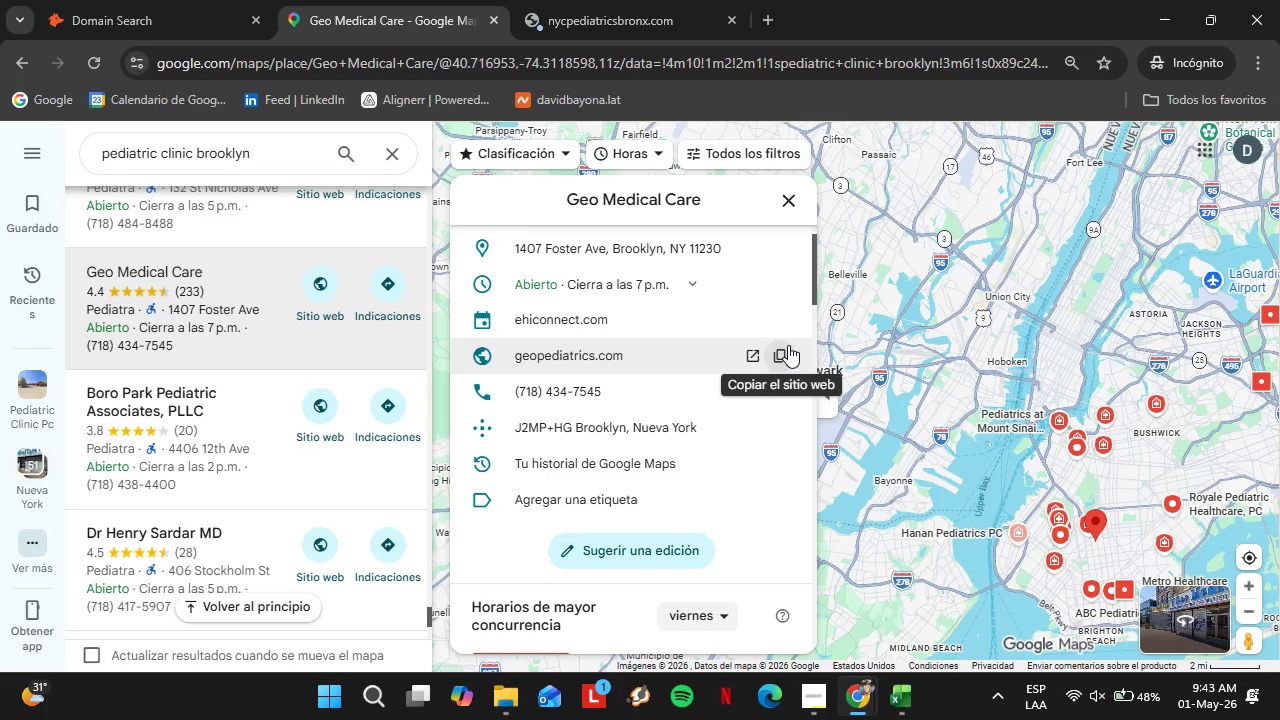 
left_click([787, 348])
 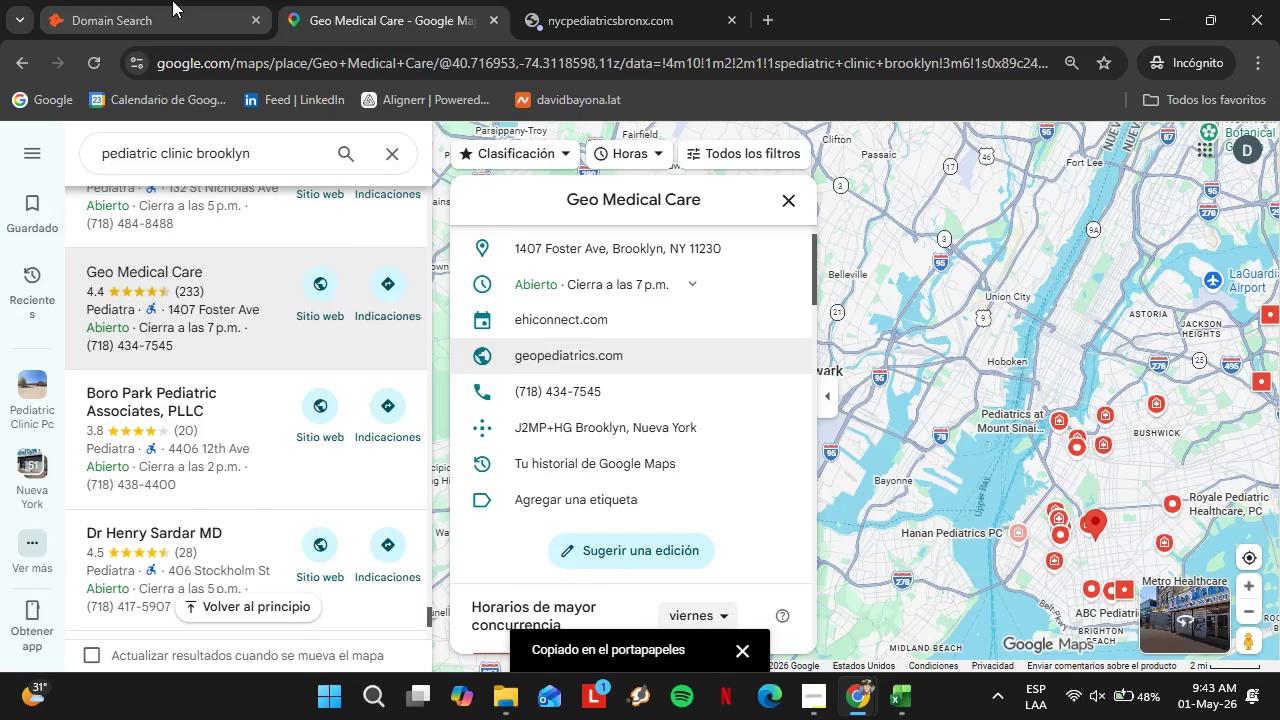 
left_click([172, 0])
 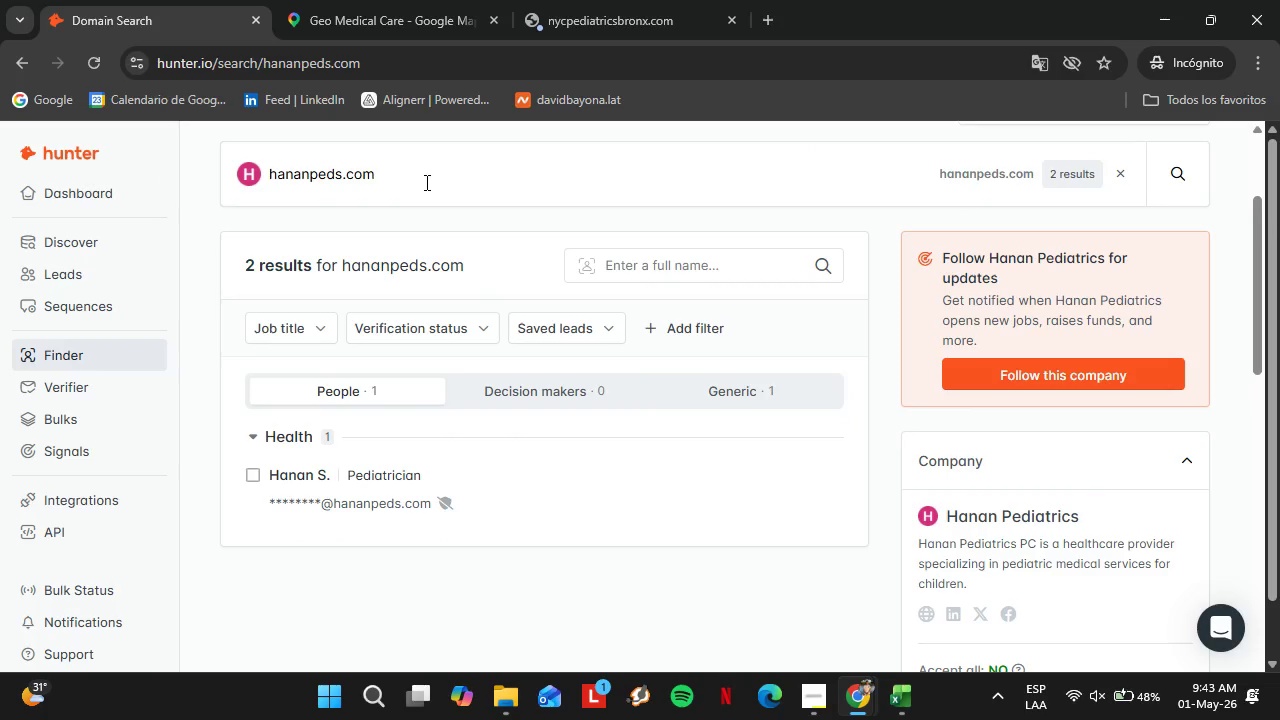 
left_click_drag(start_coordinate=[412, 183], to_coordinate=[211, 184])
 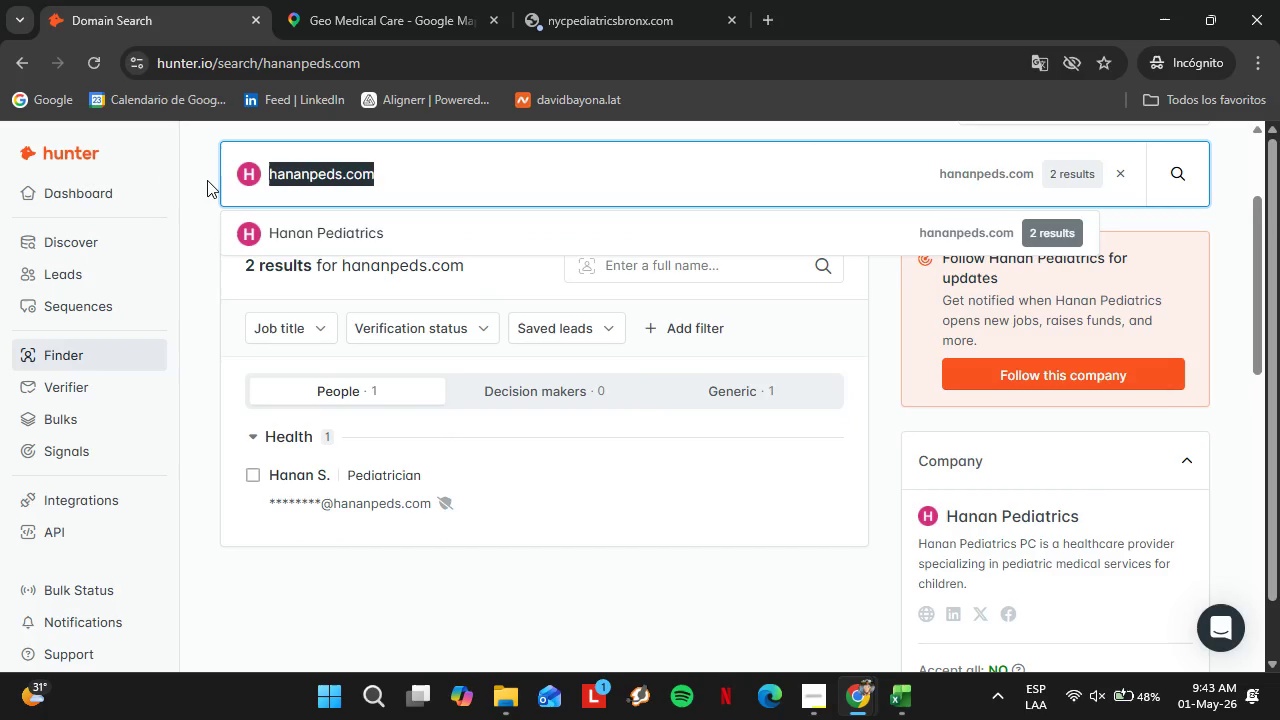 
key(Control+V)
 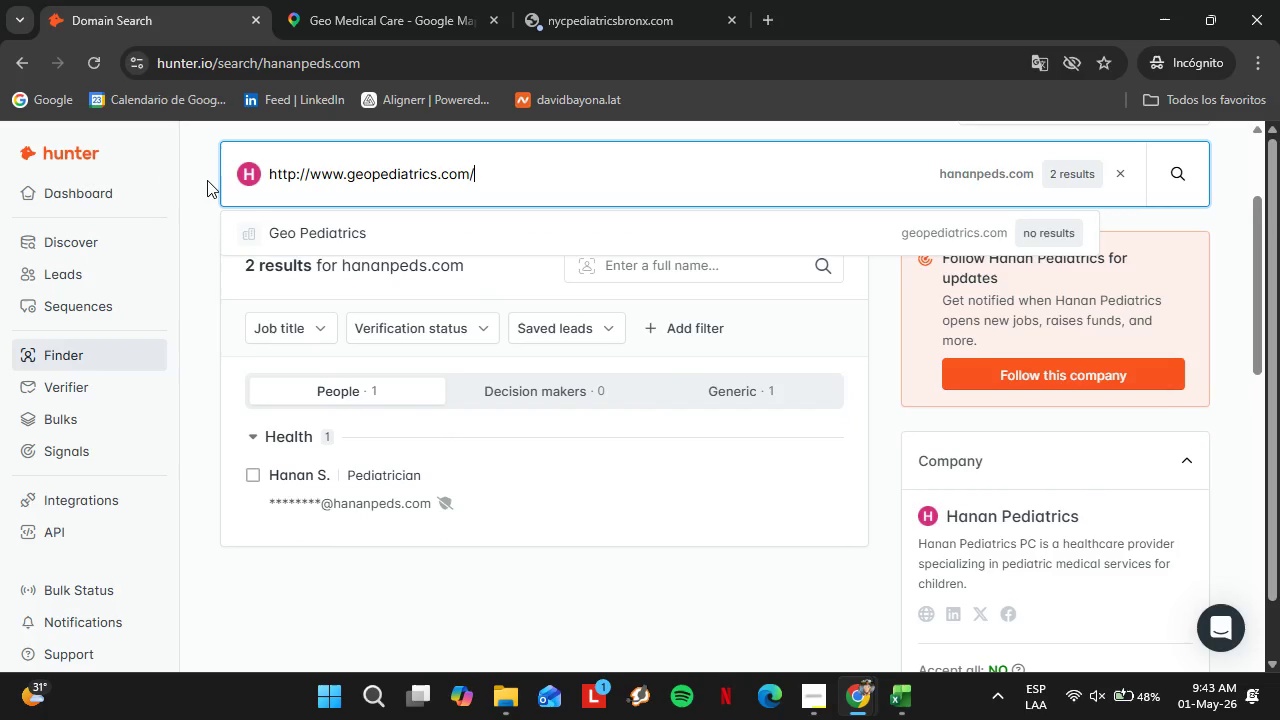 
key(Enter)
 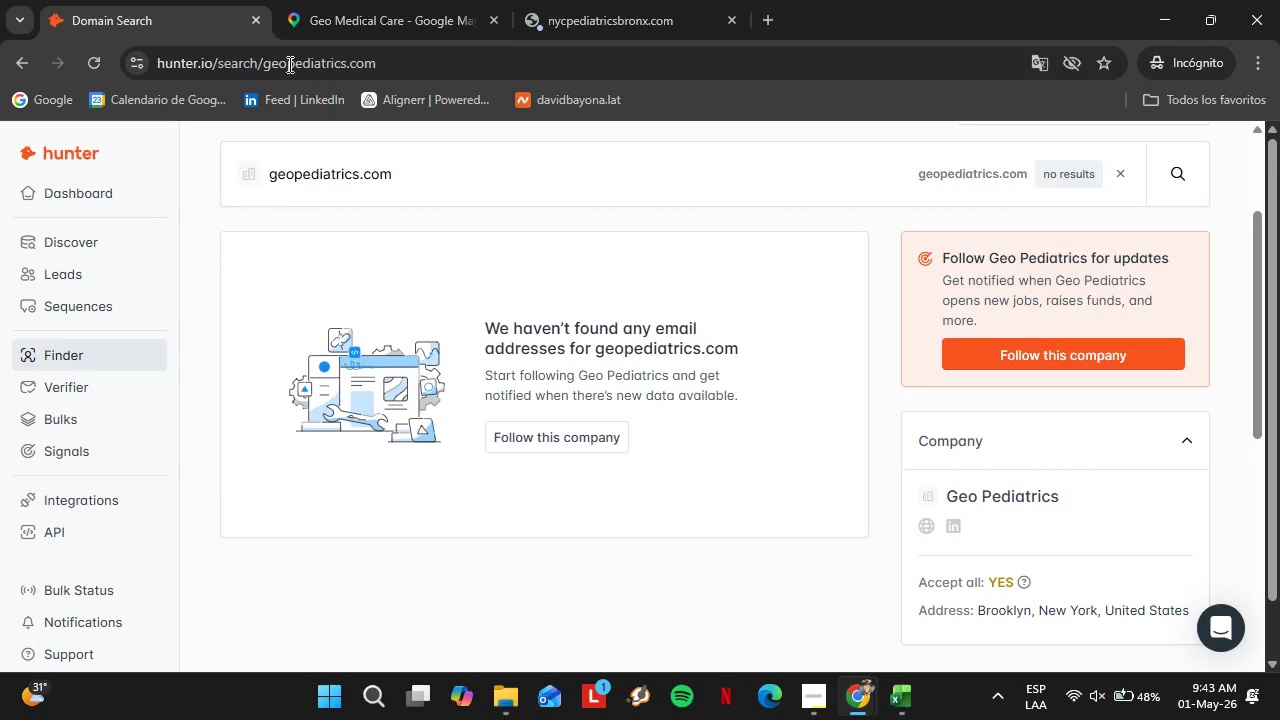 
left_click([309, 0])
 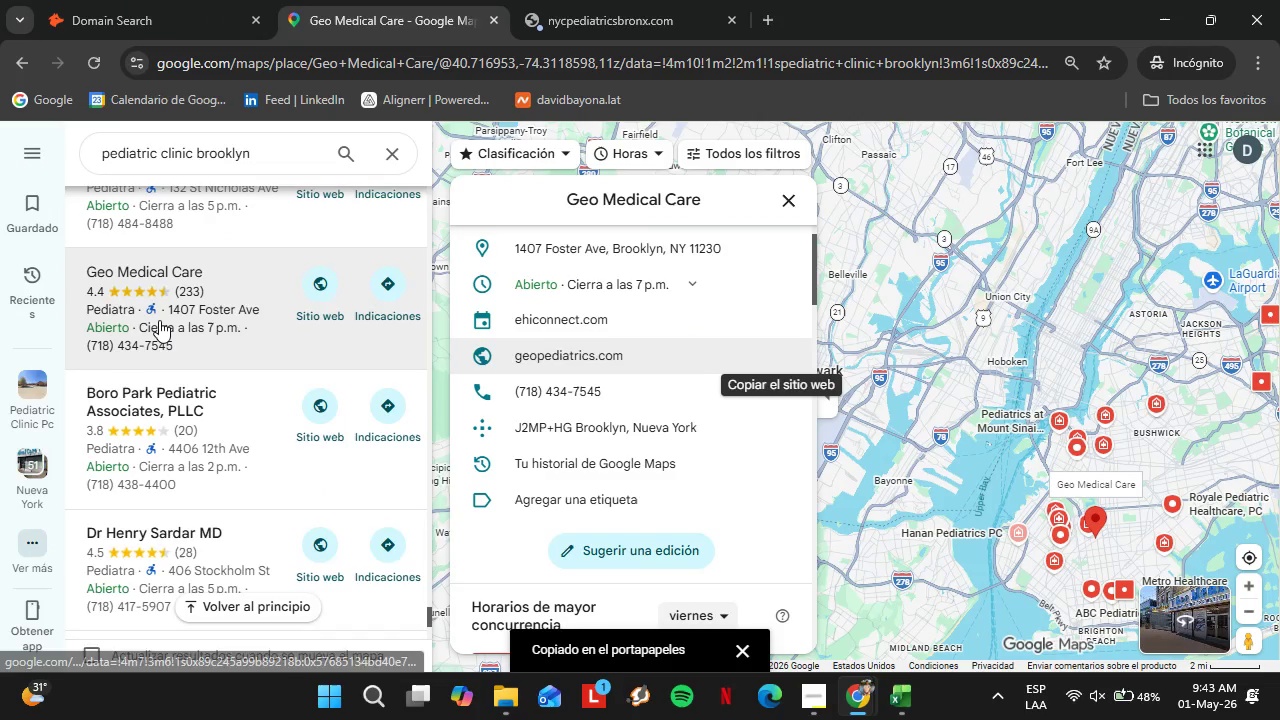 
scroll: coordinate [183, 288], scroll_direction: up, amount: 3.0
 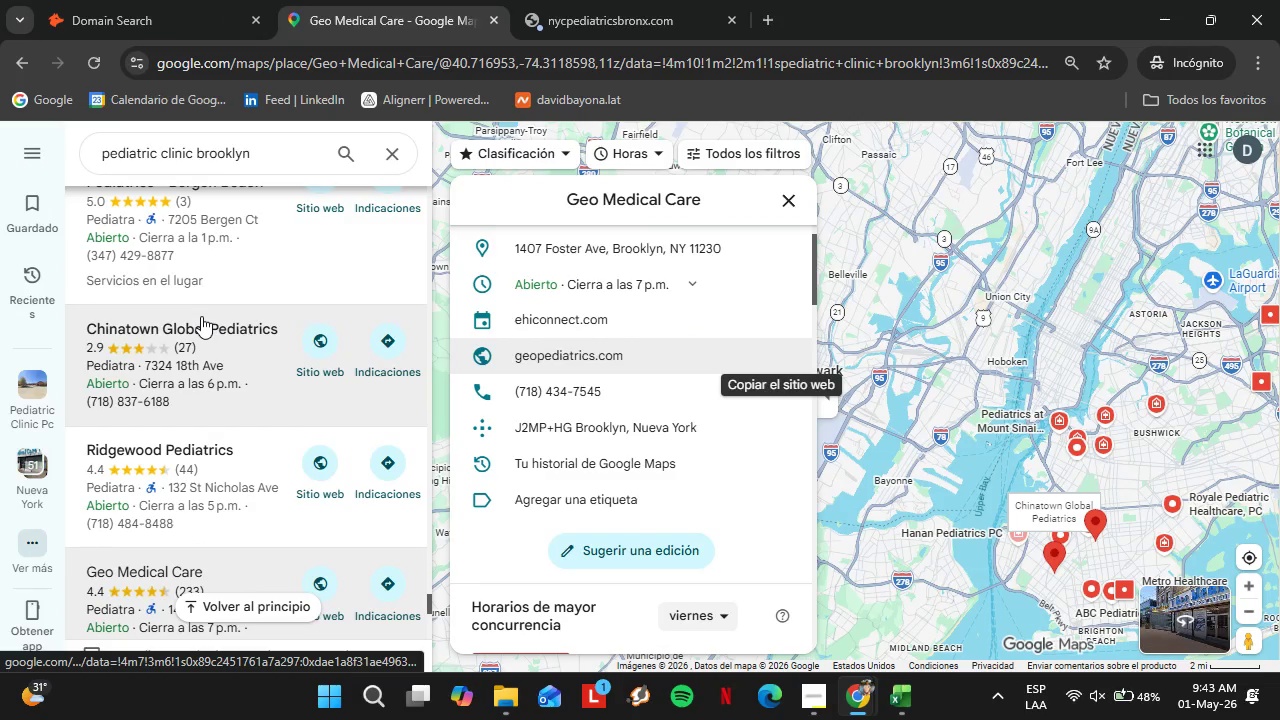 
scroll: coordinate [201, 316], scroll_direction: down, amount: 1.0
 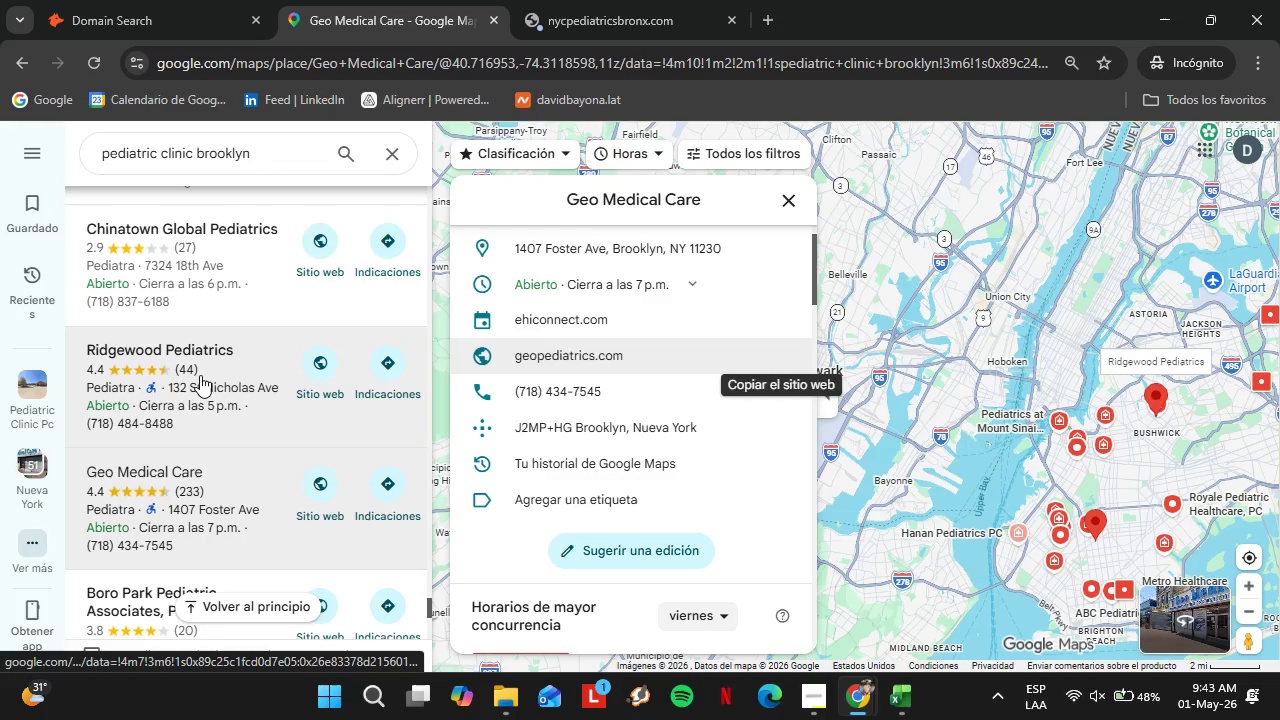 
left_click([200, 375])
 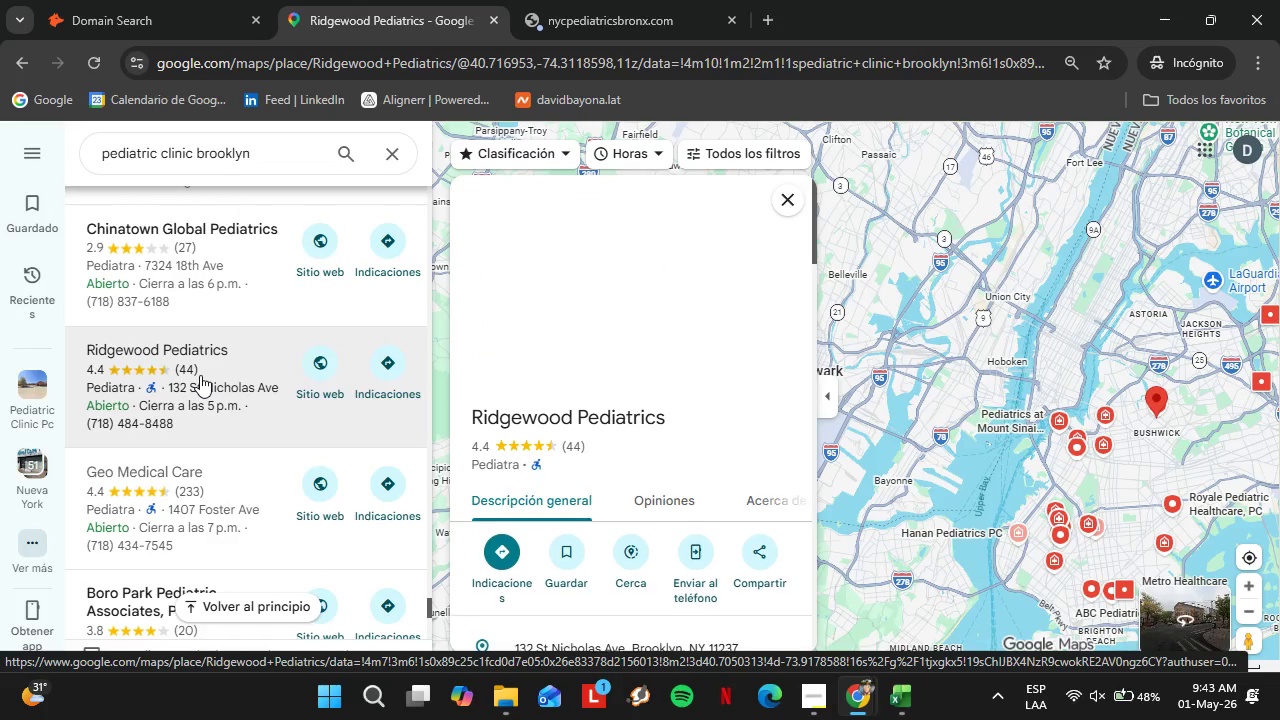 
mouse_move([450, 377])
 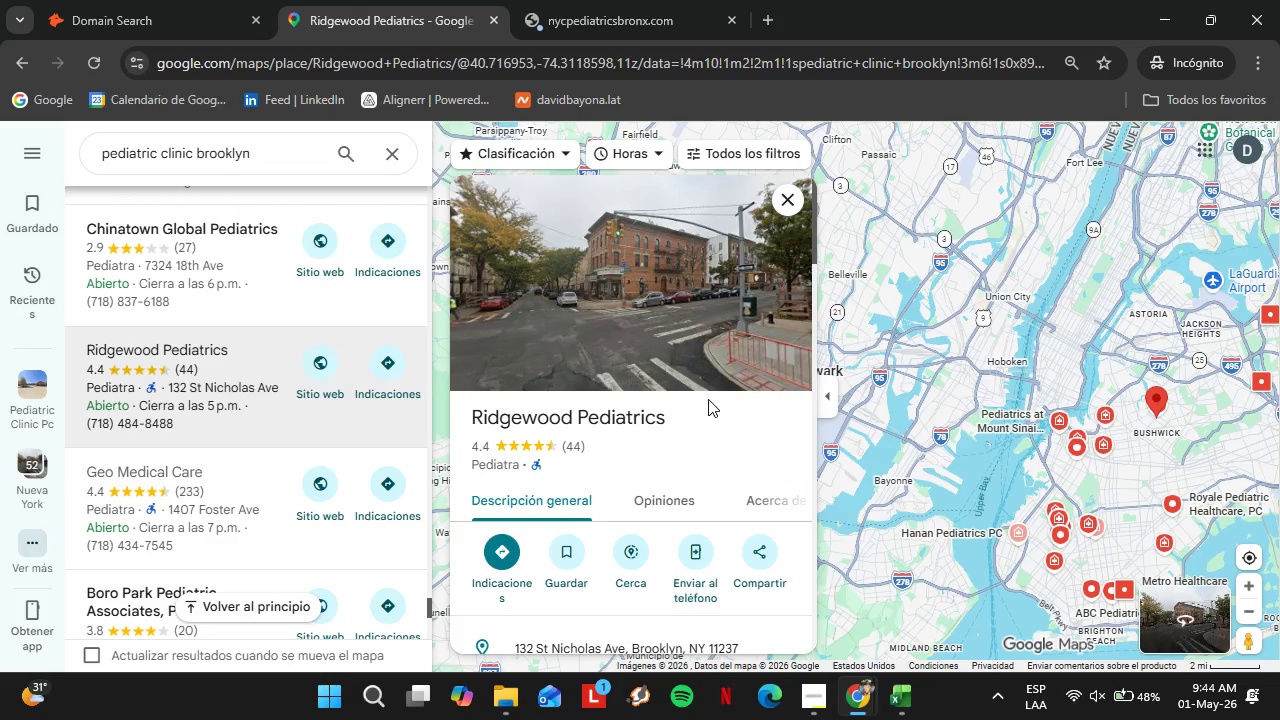 
scroll: coordinate [708, 399], scroll_direction: down, amount: 1.0
 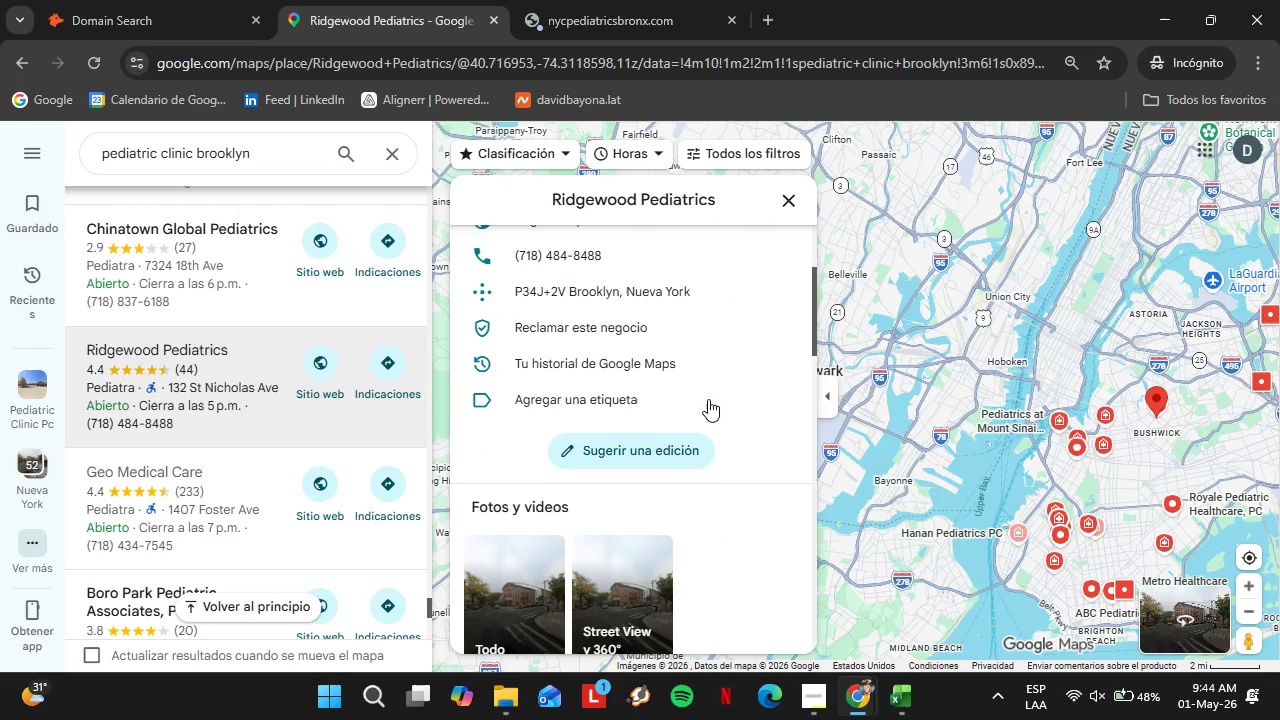 
scroll: coordinate [708, 399], scroll_direction: up, amount: 1.0
 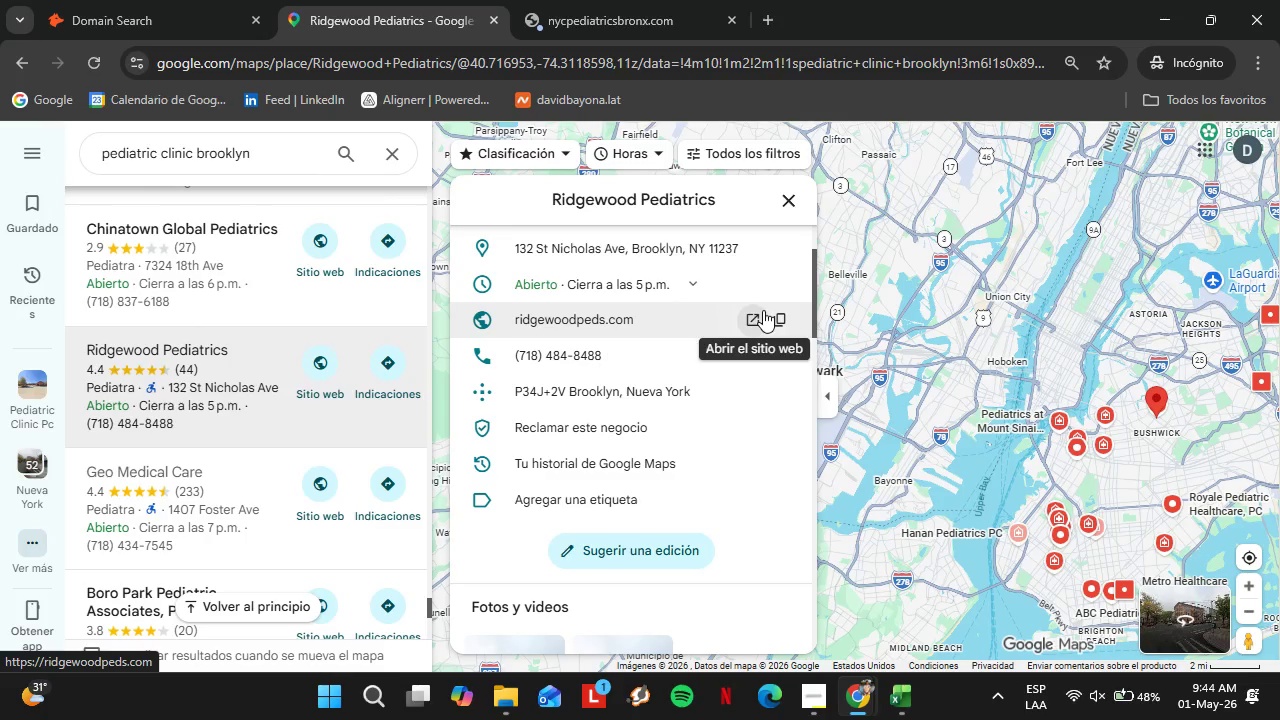 
left_click([777, 326])
 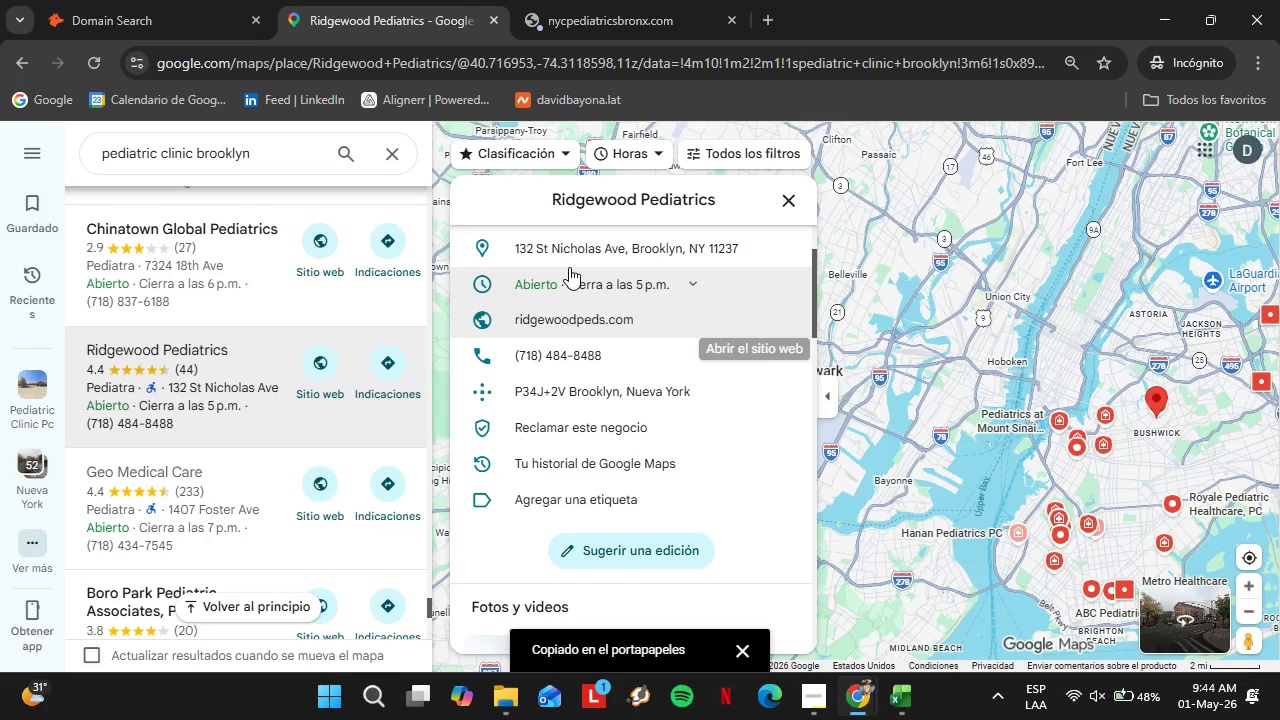 
left_click([120, 15])
 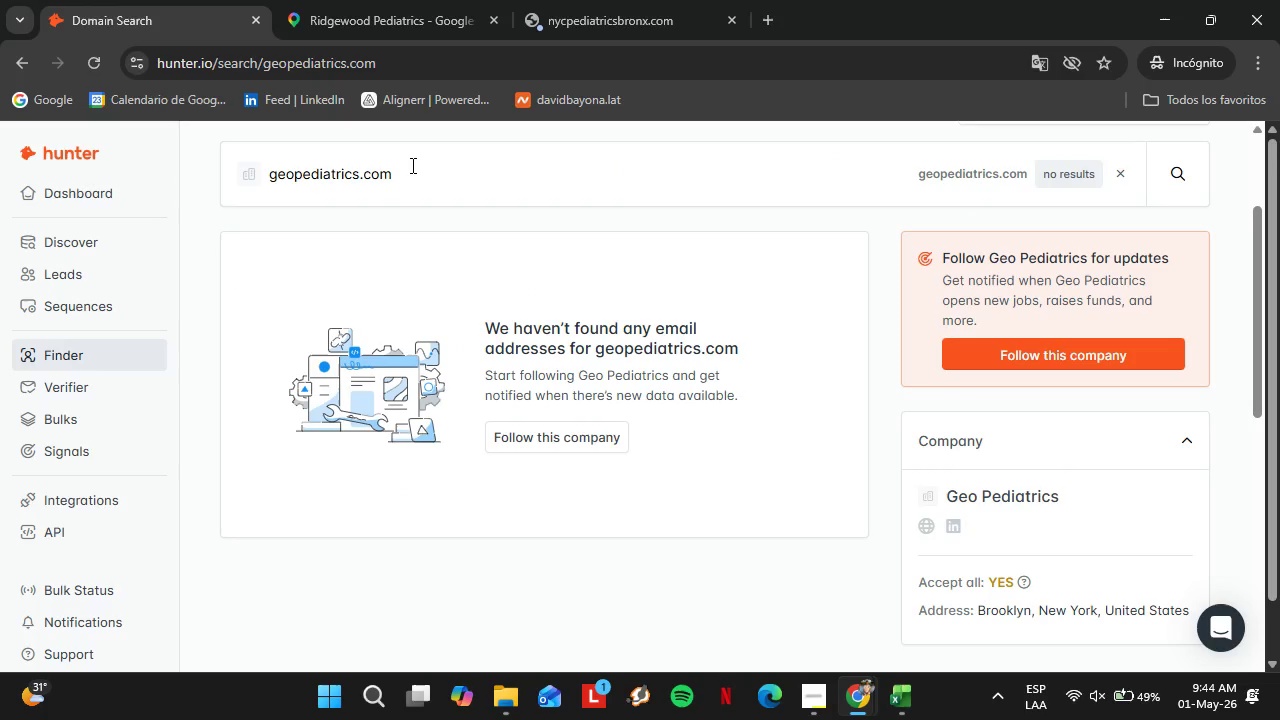 
left_click_drag(start_coordinate=[410, 165], to_coordinate=[201, 135])
 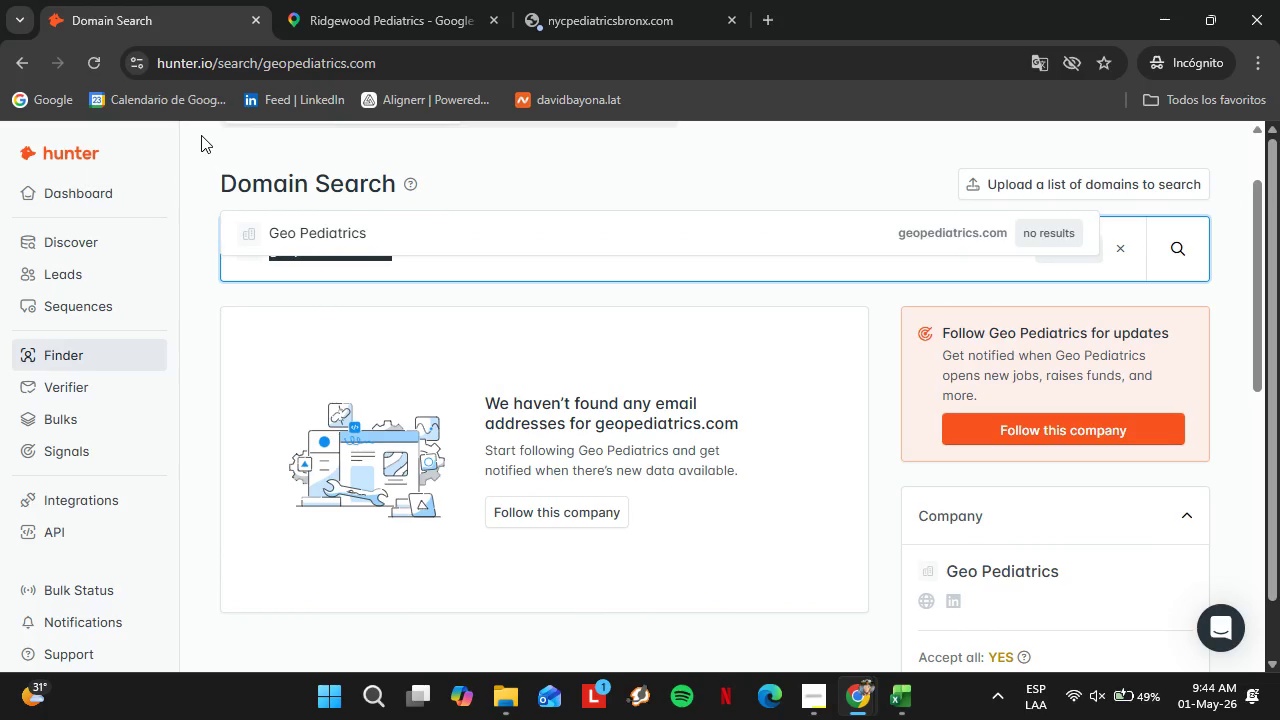 
key(Control+V)
 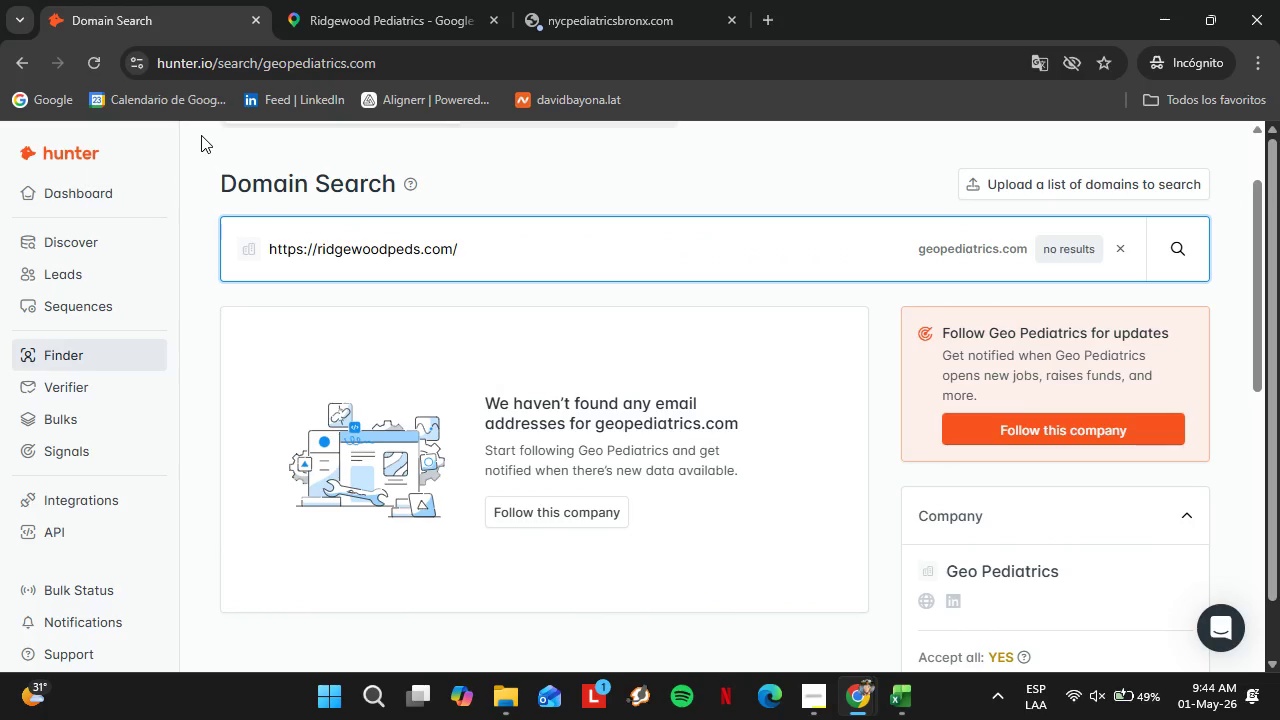 
key(Enter)
 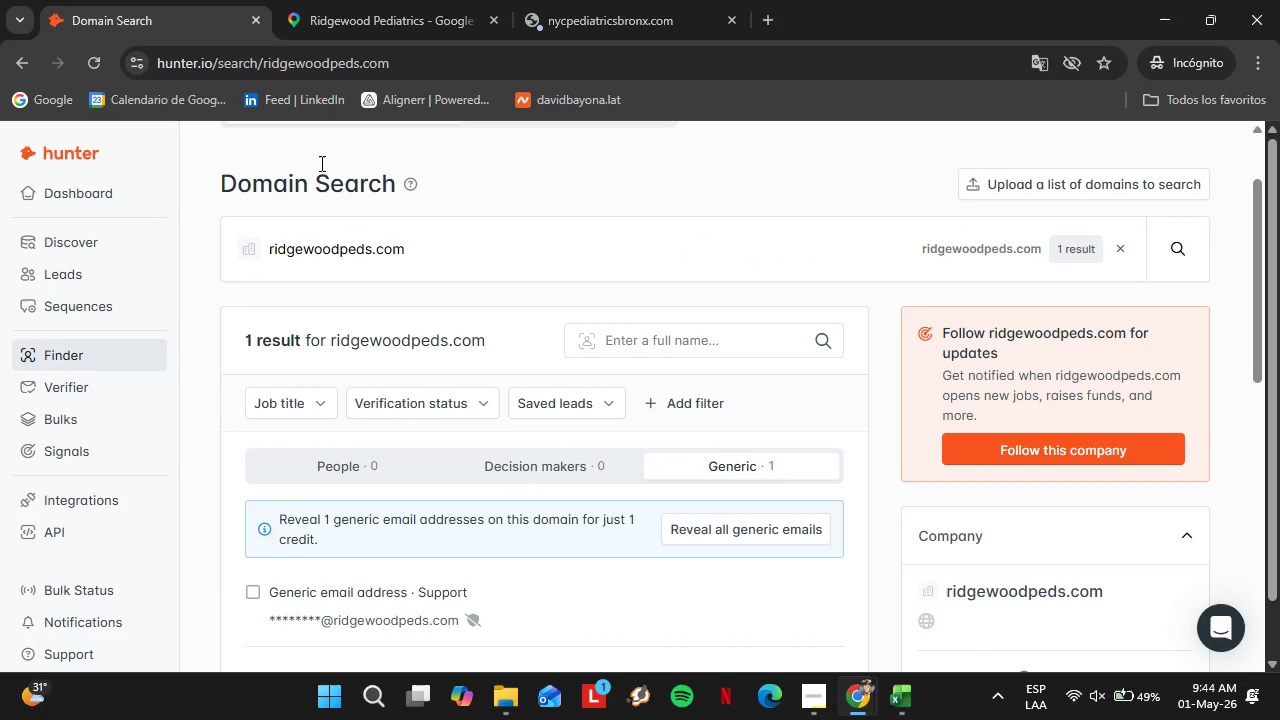 
left_click([379, 0])
 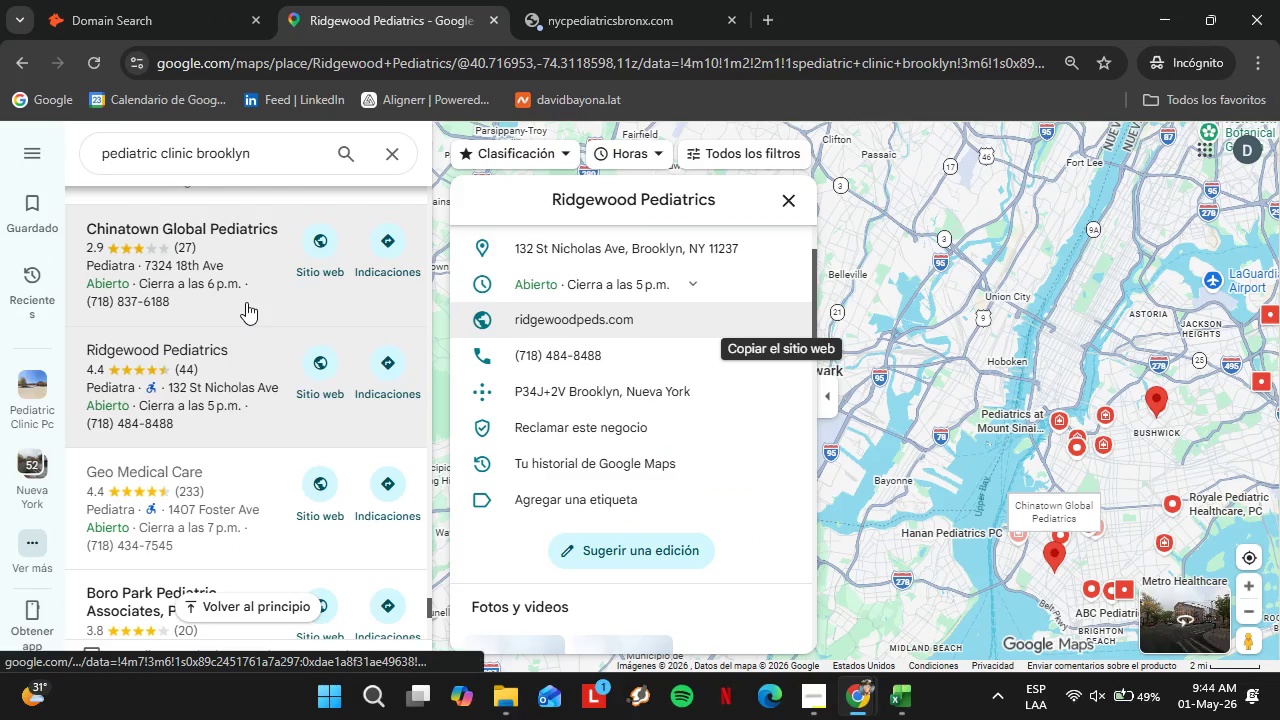 
scroll: coordinate [246, 302], scroll_direction: down, amount: 1.0
 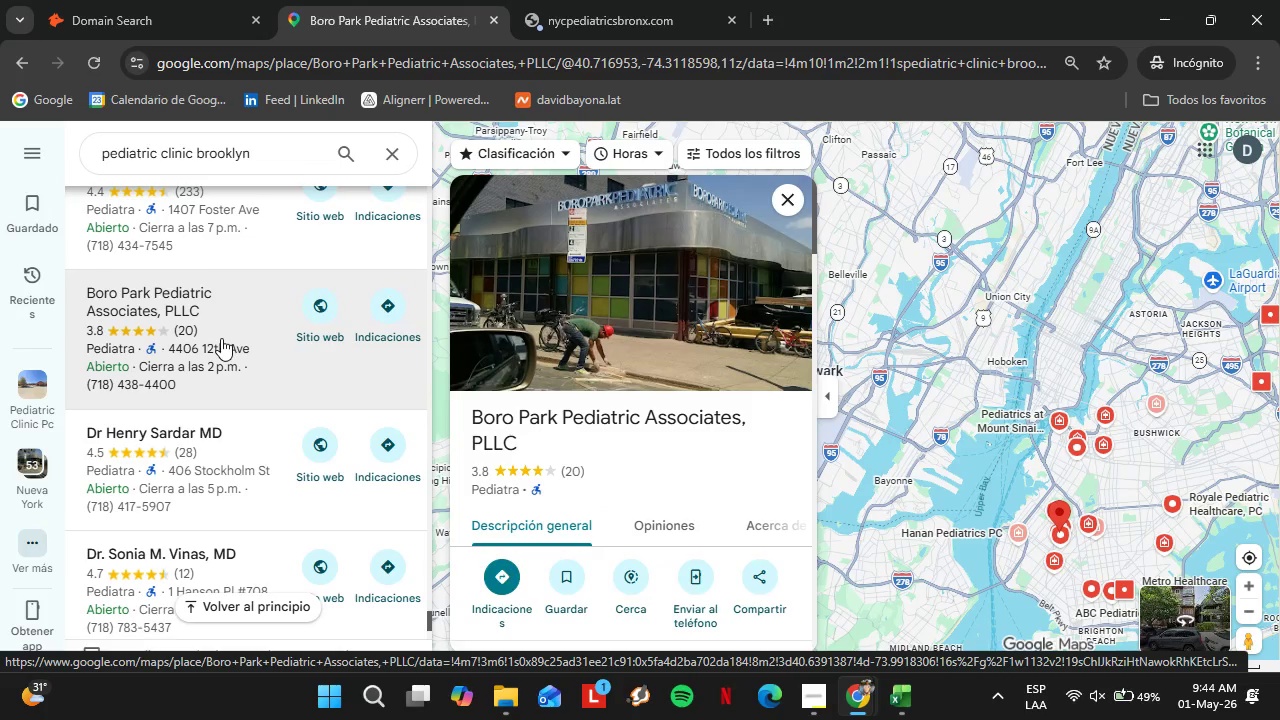 
wait(24.78)
 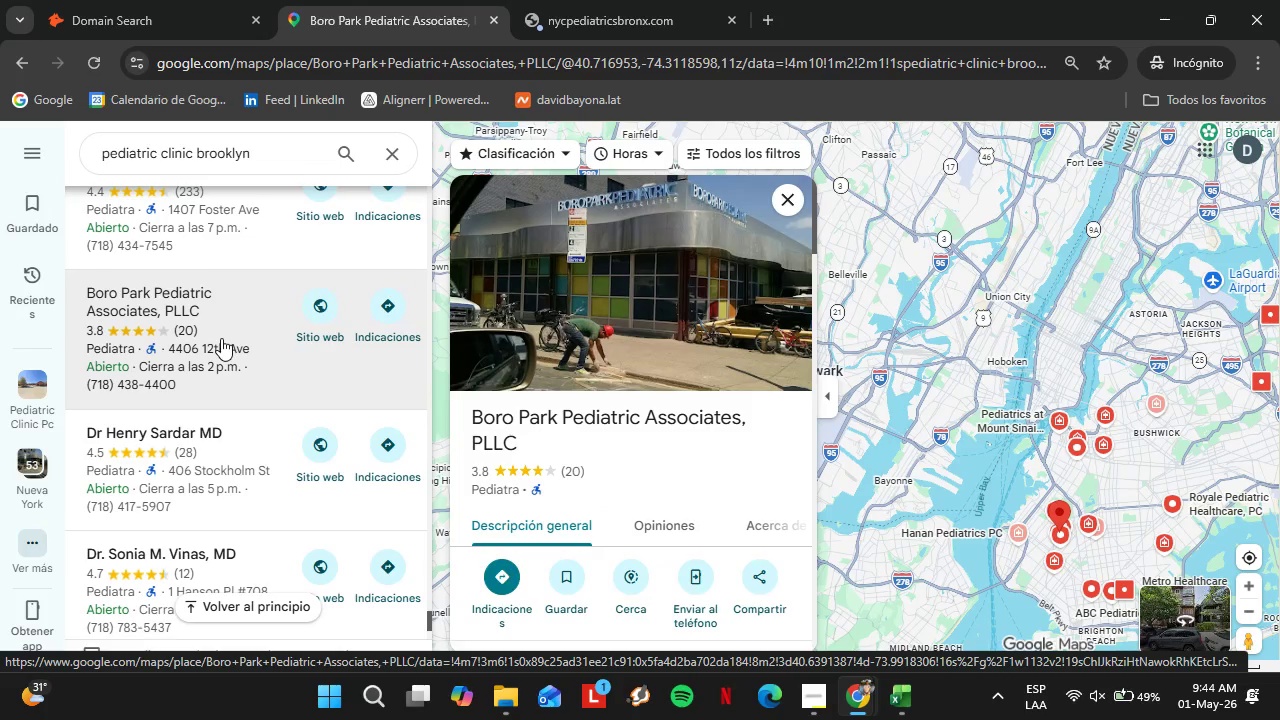 
left_click([212, 465])
 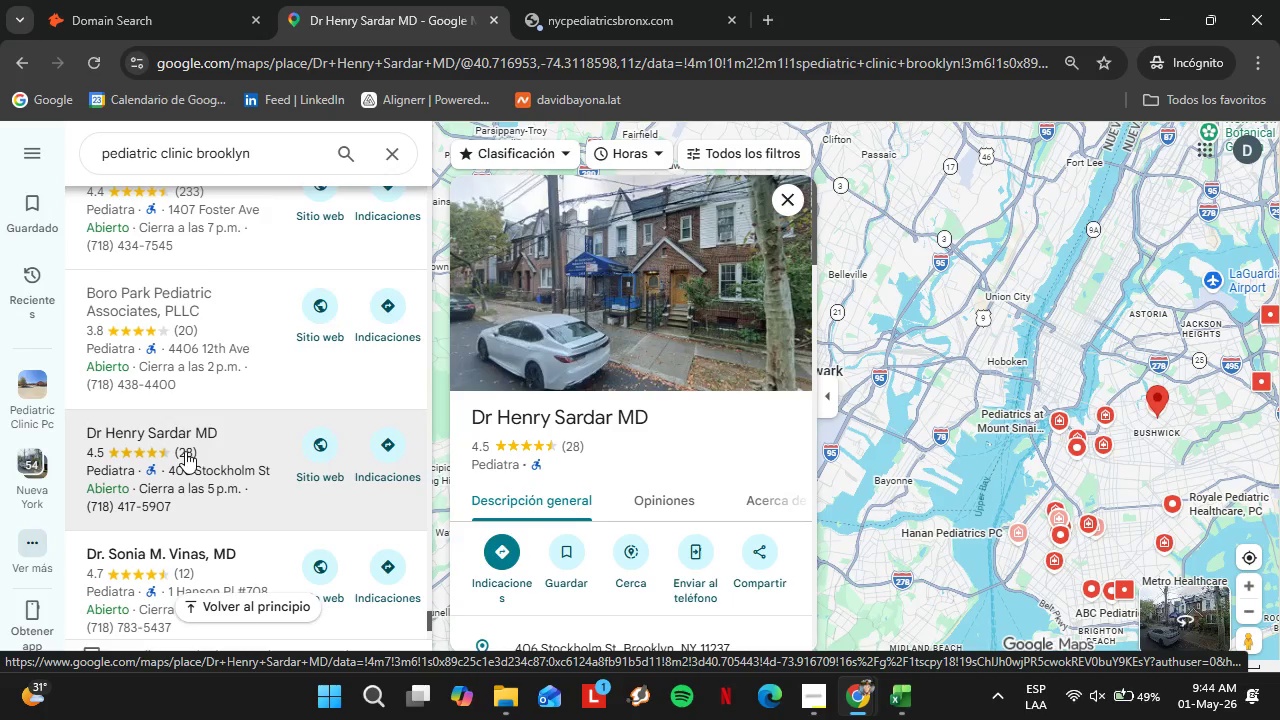 
wait(21.14)
 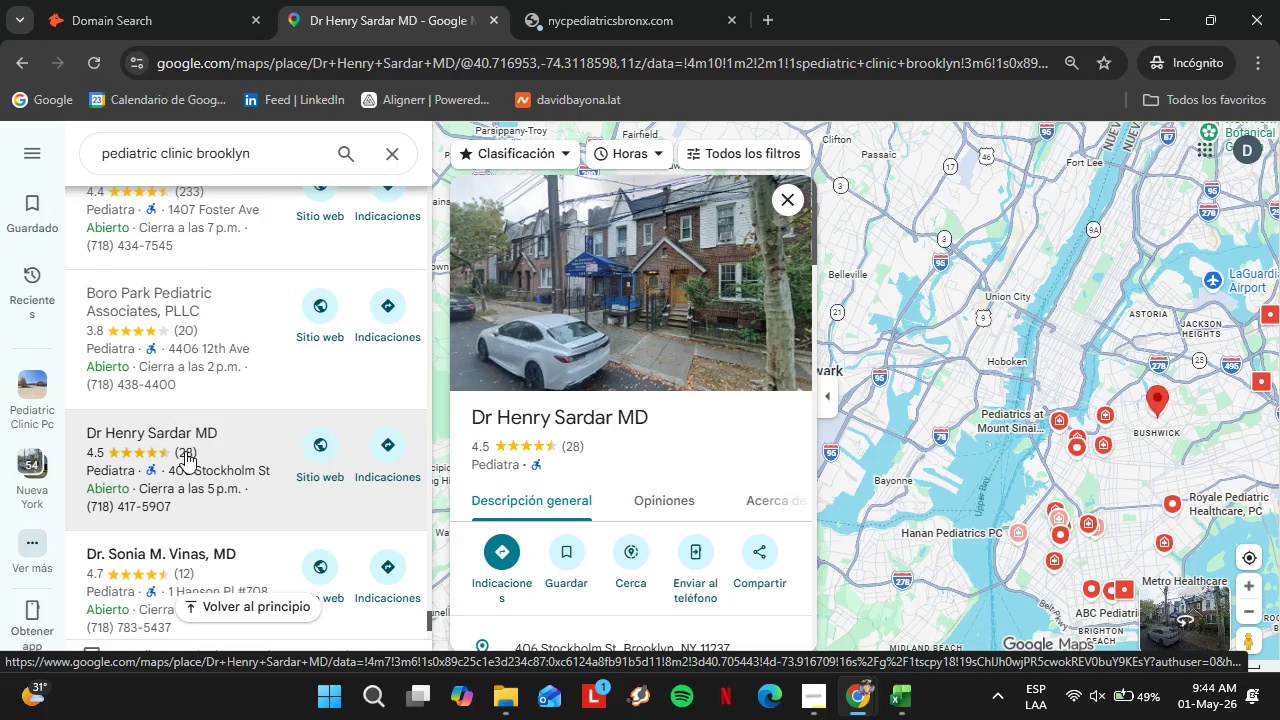 
scroll: coordinate [228, 396], scroll_direction: down, amount: 5.0
 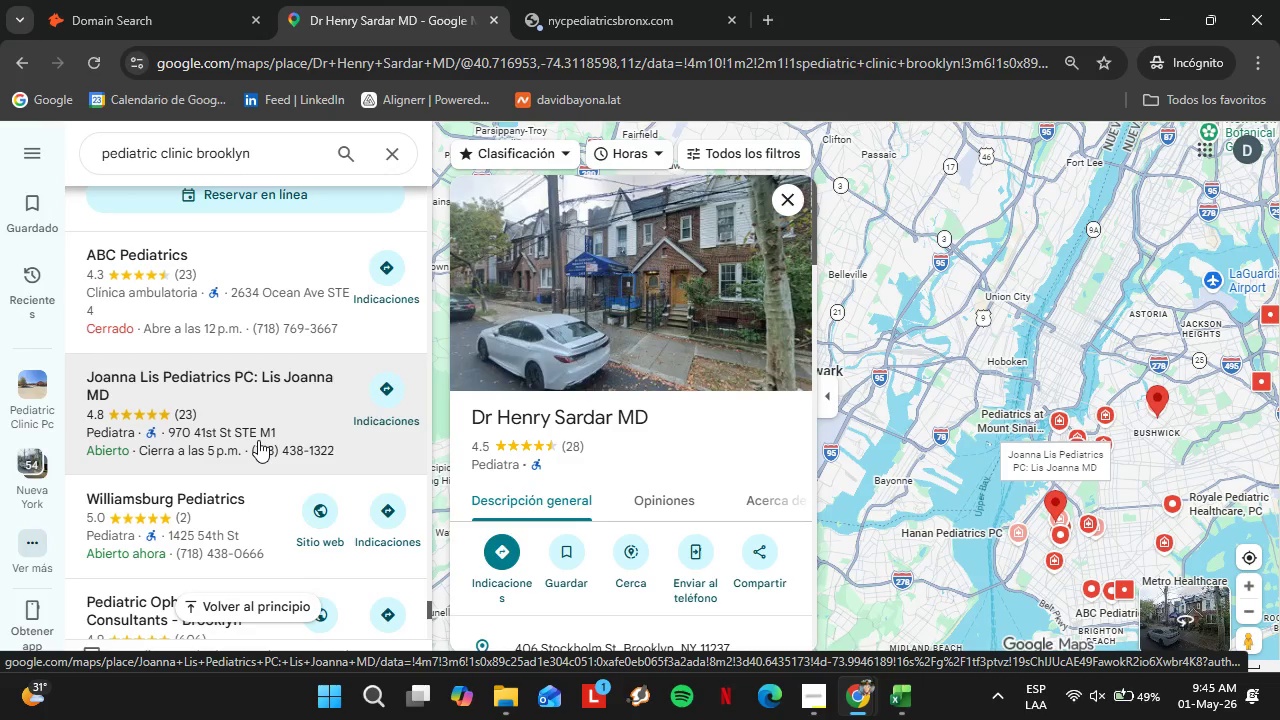 
wait(14.9)
 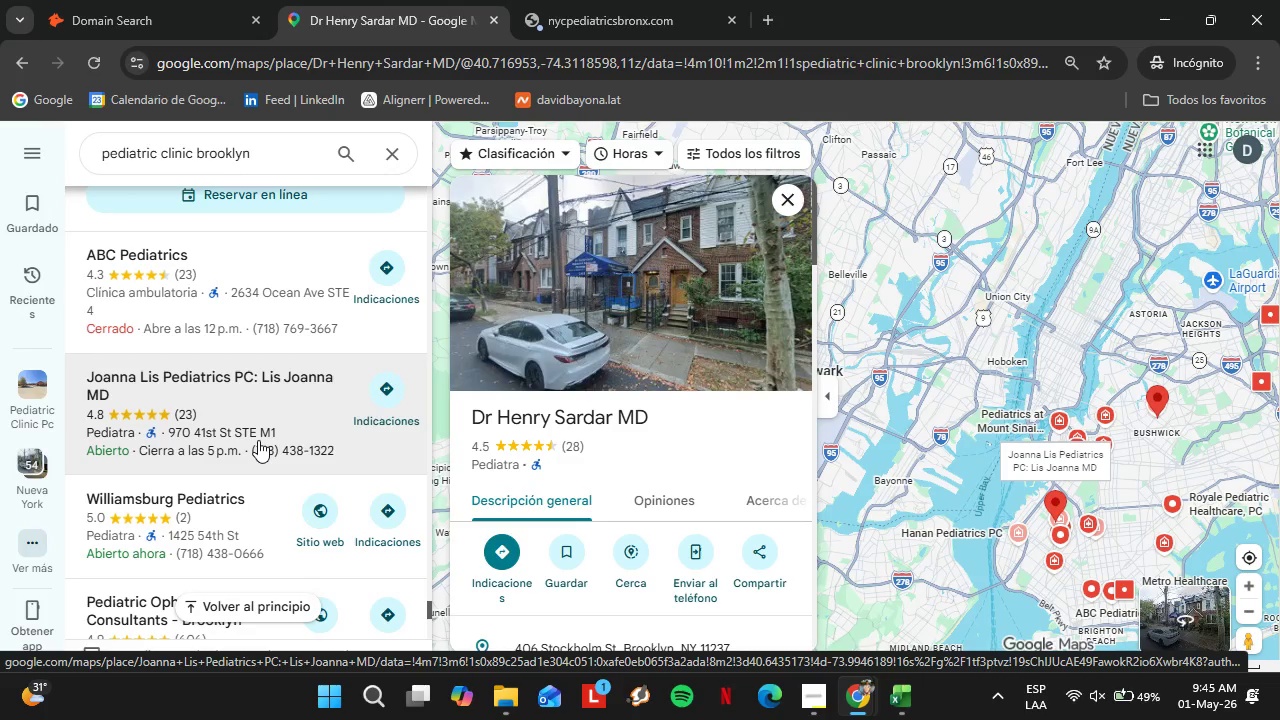 
scroll: coordinate [673, 463], scroll_direction: down, amount: 2.0
 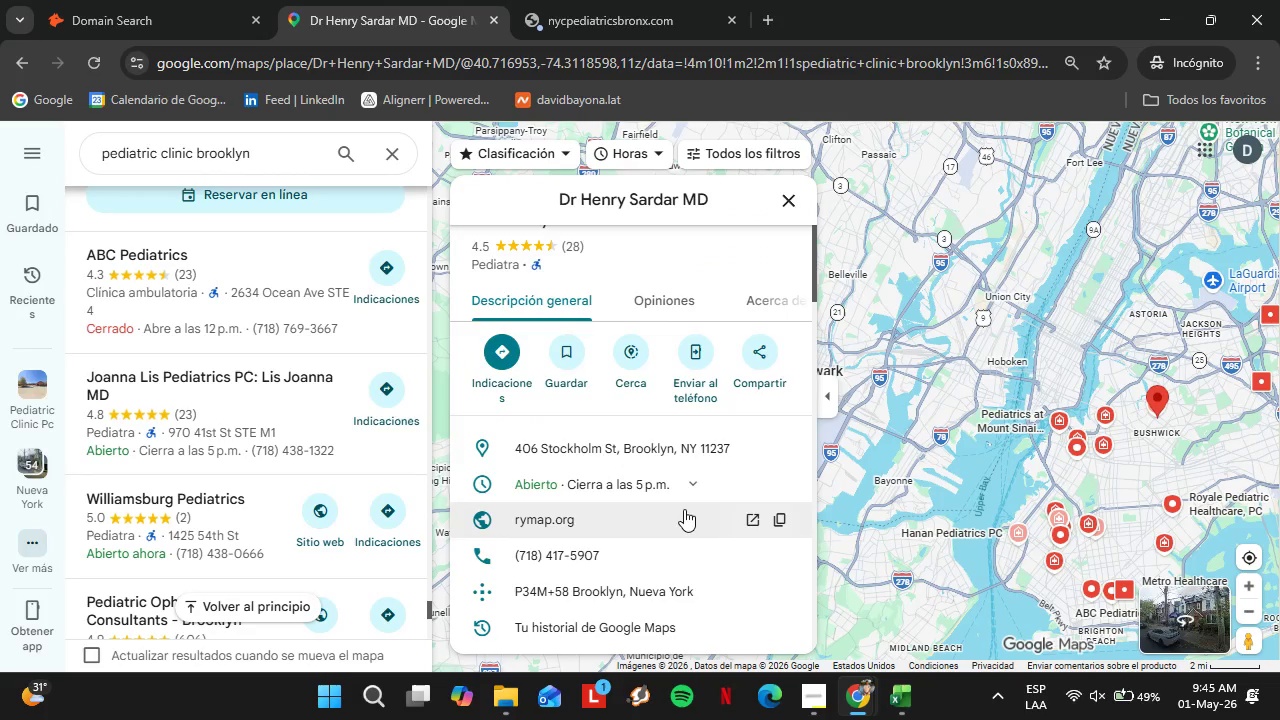 
mouse_move([662, 503])
 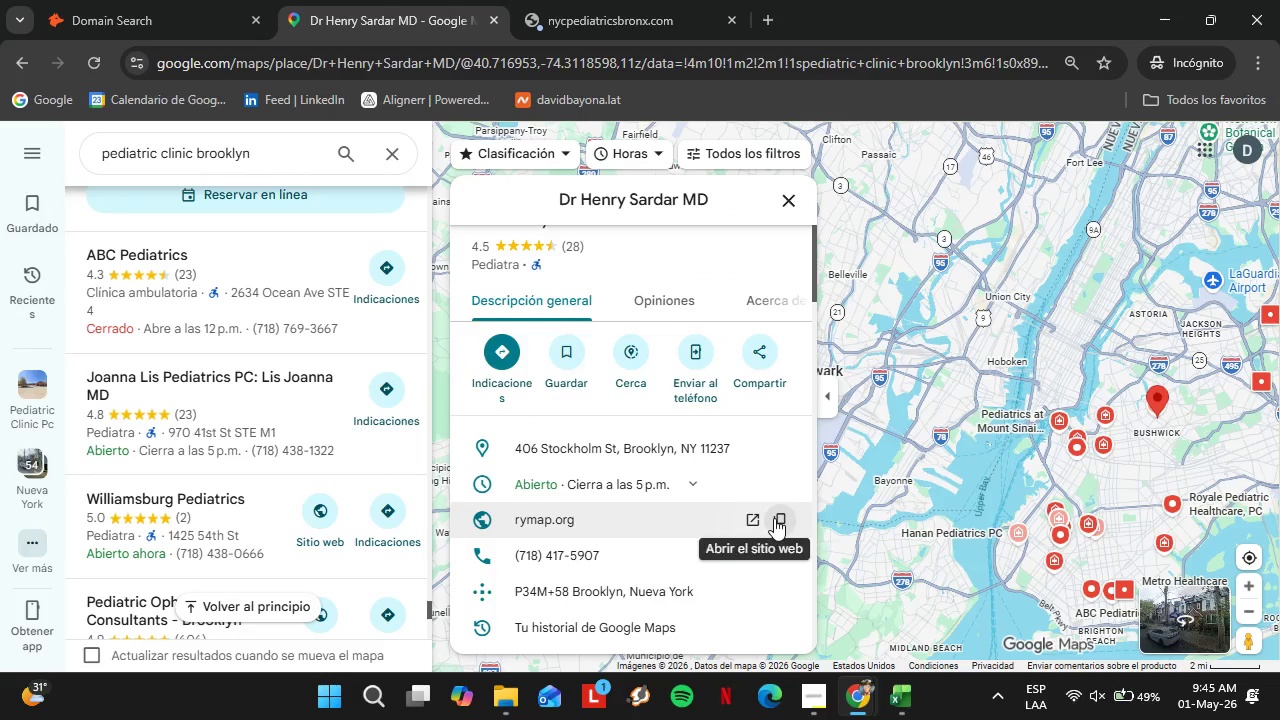 
left_click([775, 518])
 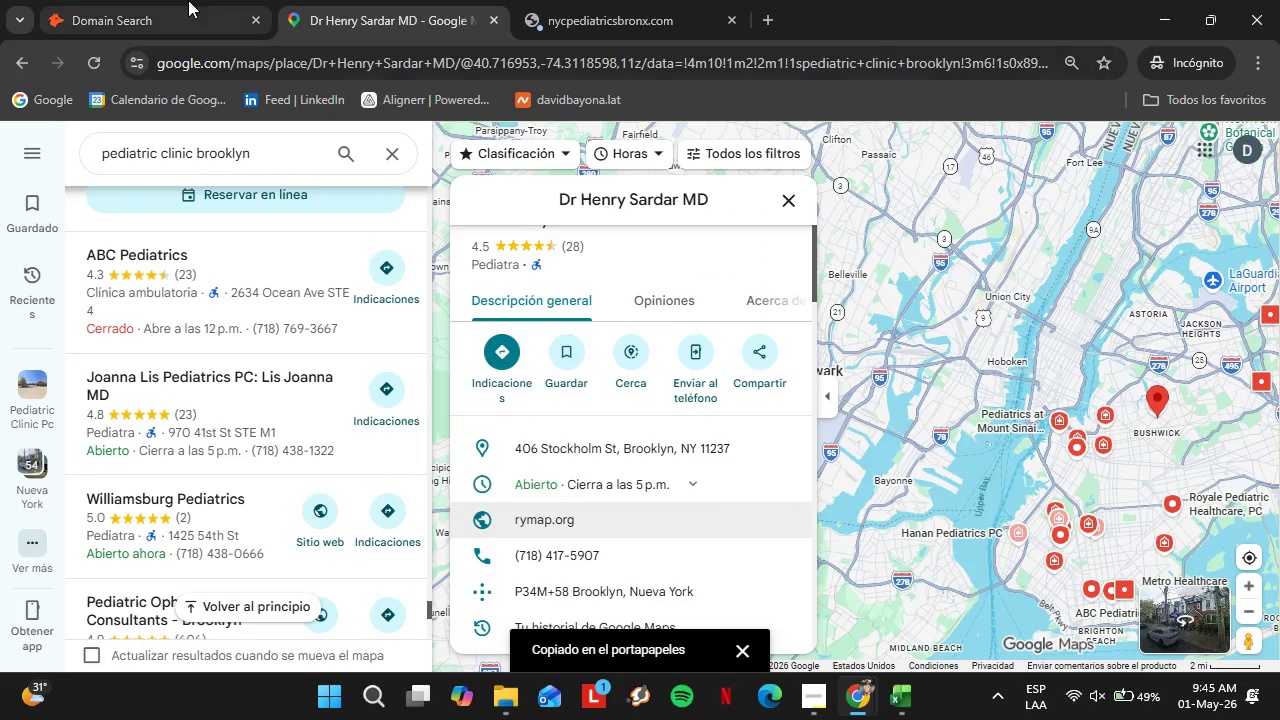 
left_click([188, 0])
 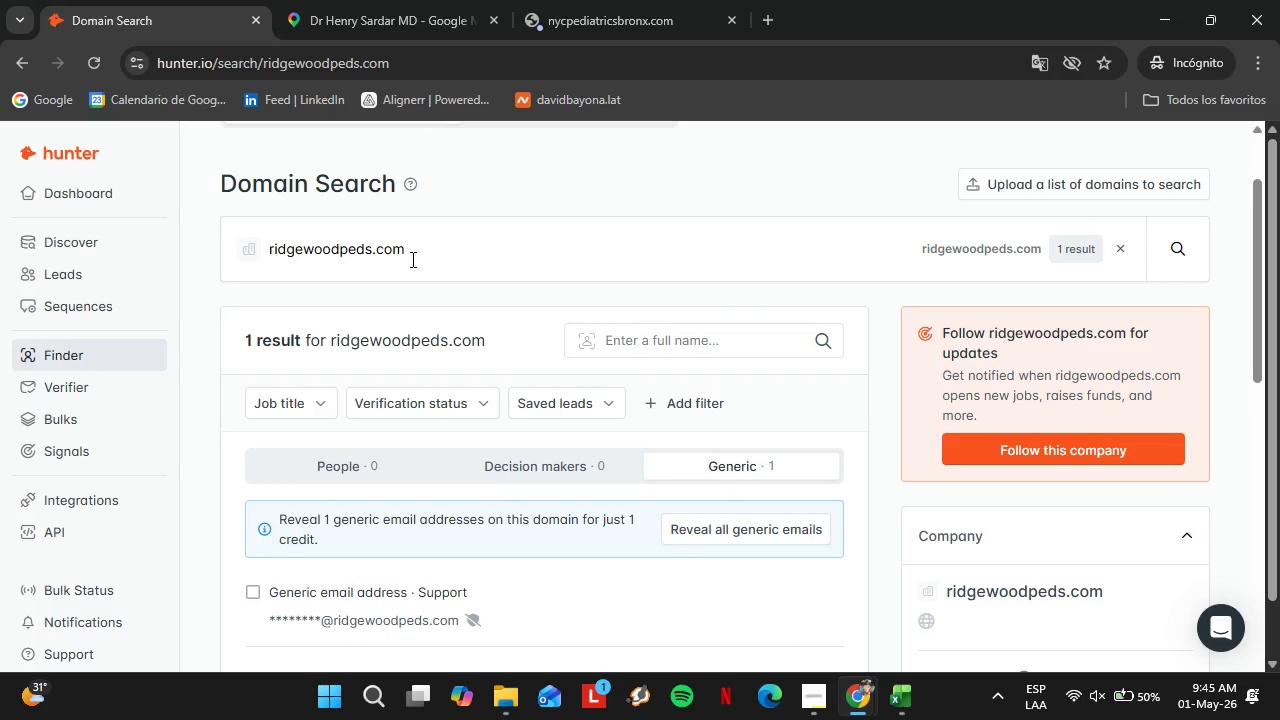 
left_click_drag(start_coordinate=[411, 259], to_coordinate=[239, 253])
 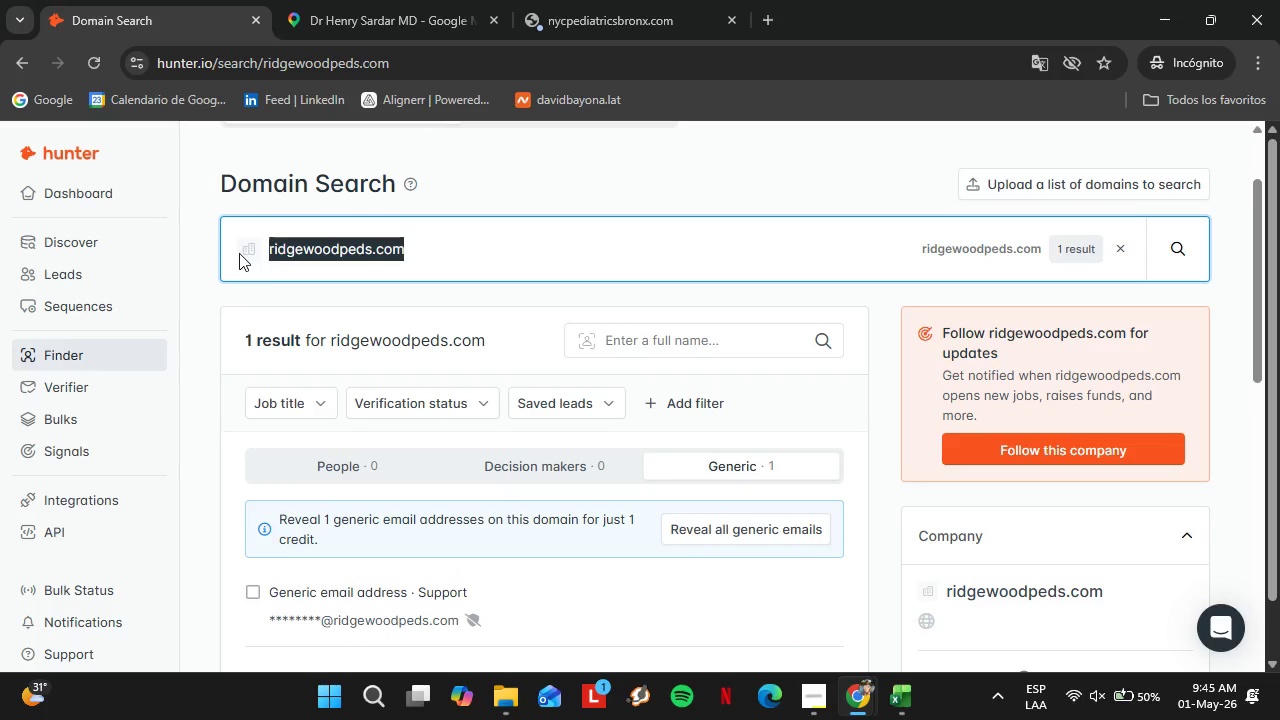 
key(Control+C)
 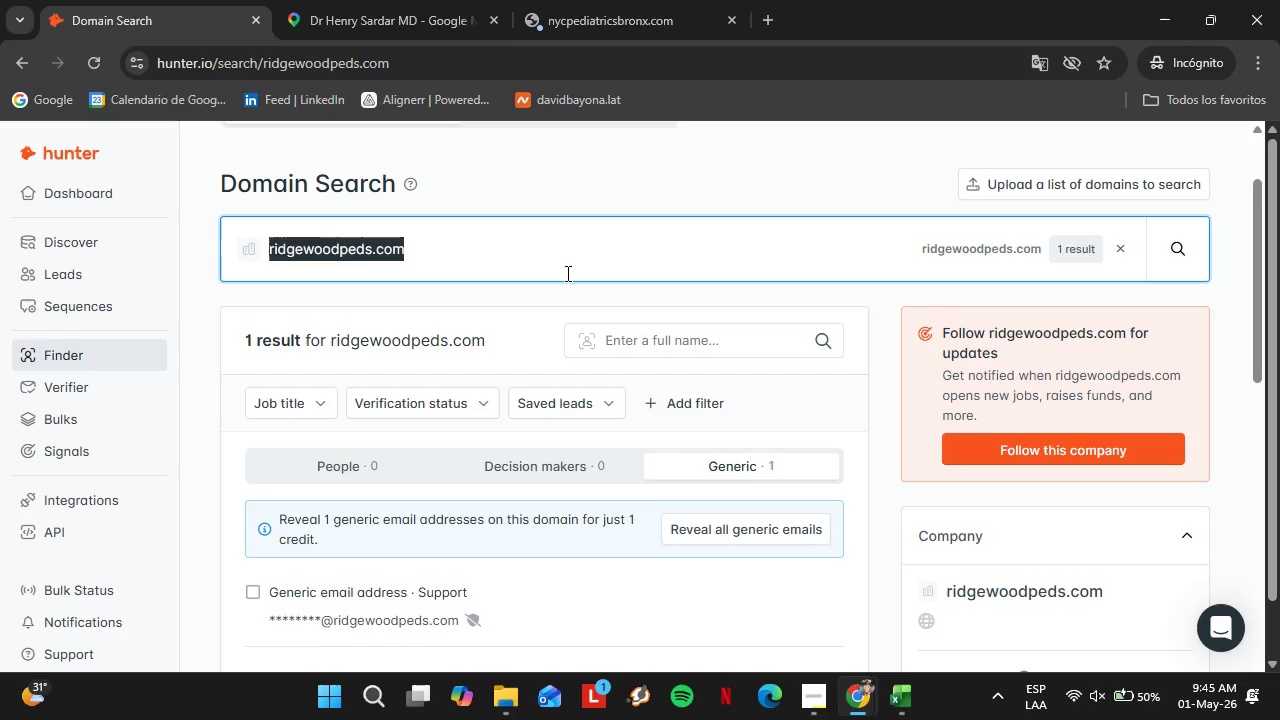 
left_click([458, 0])
 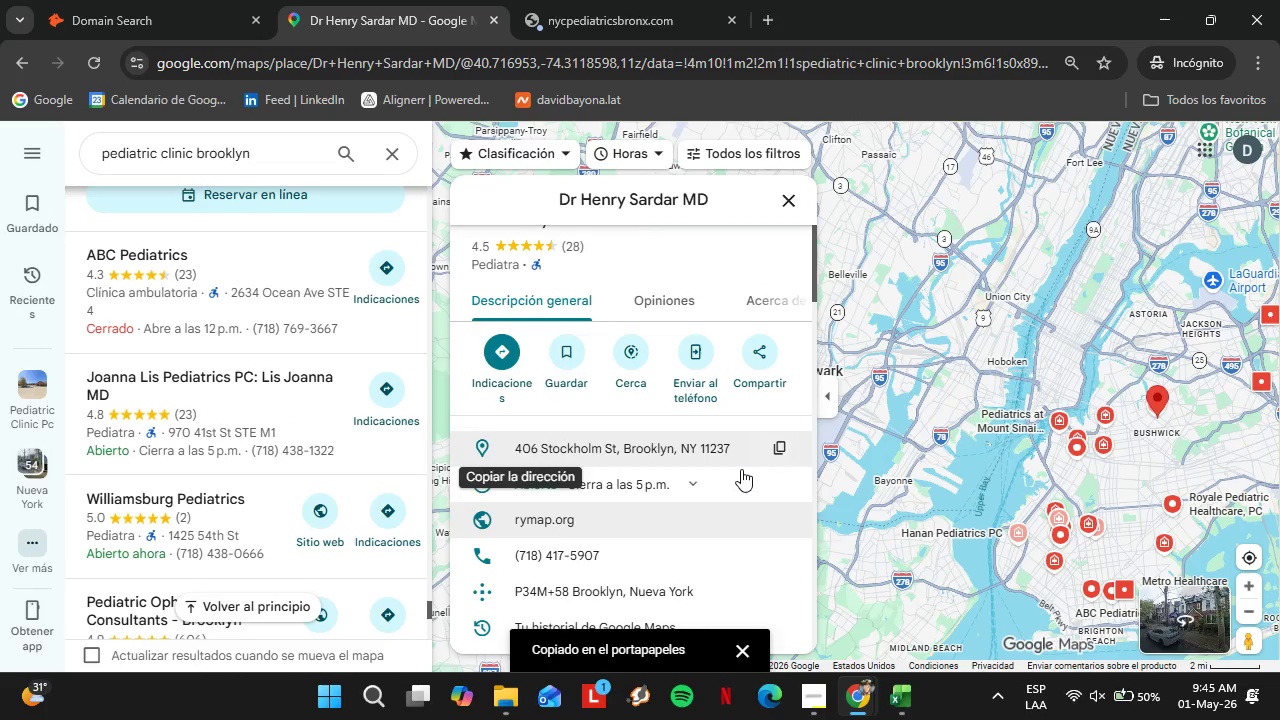 
left_click([788, 529])
 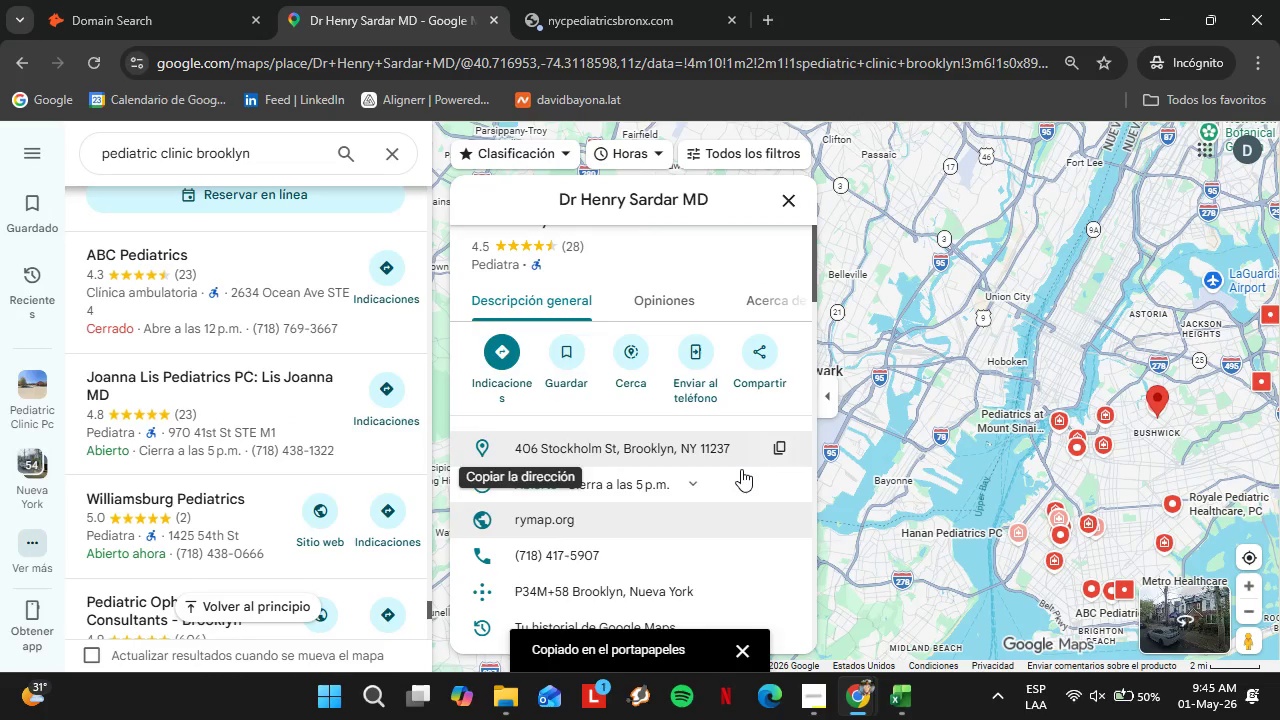 
left_click([120, 0])
 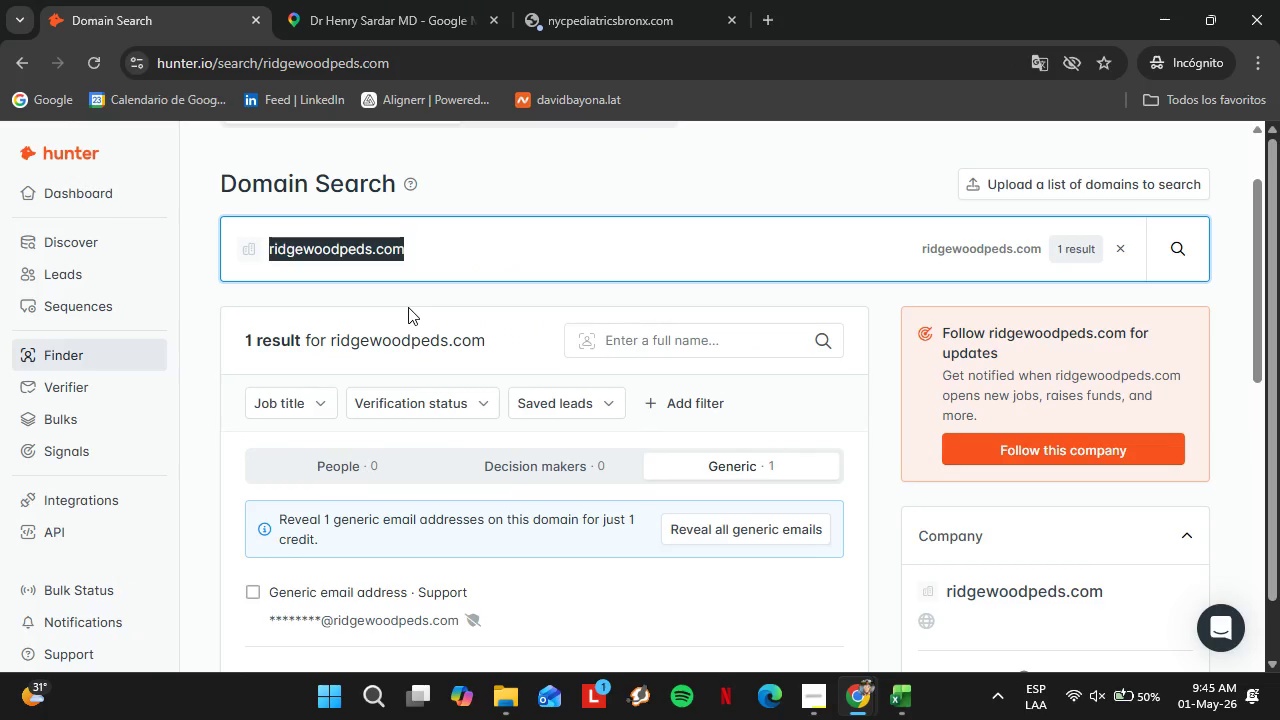 
key(Control+V)
 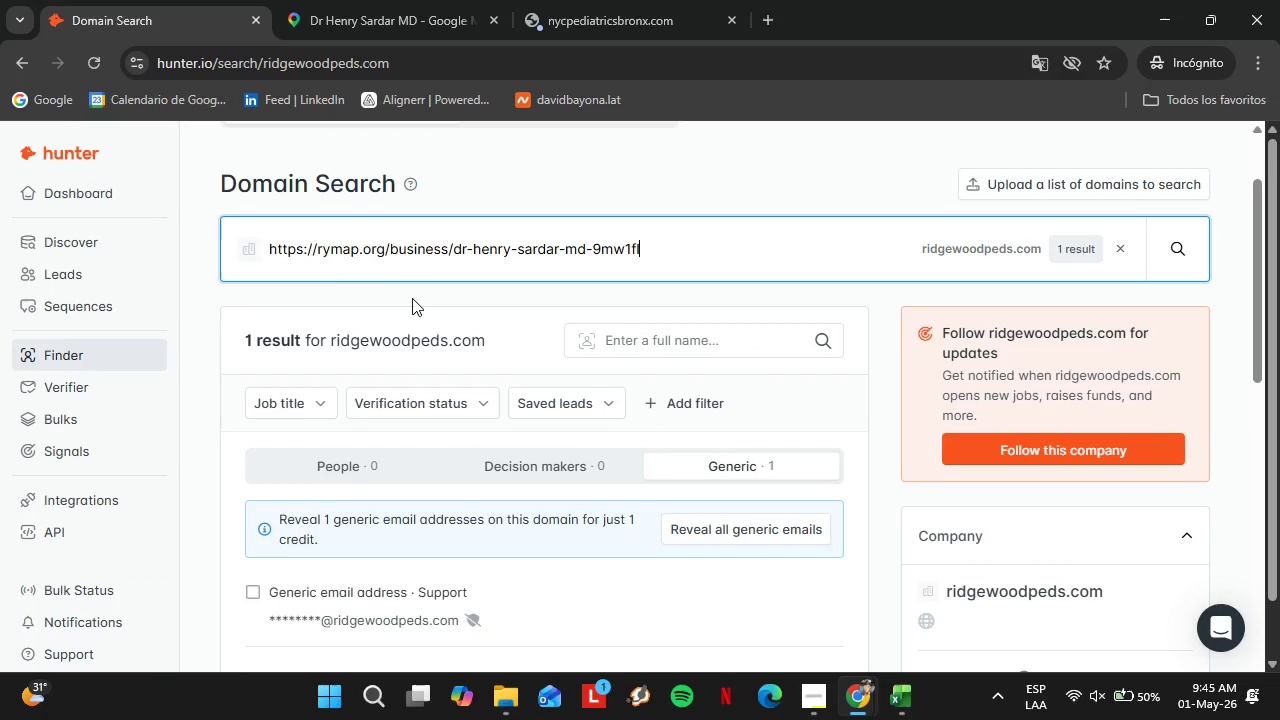 
key(Enter)
 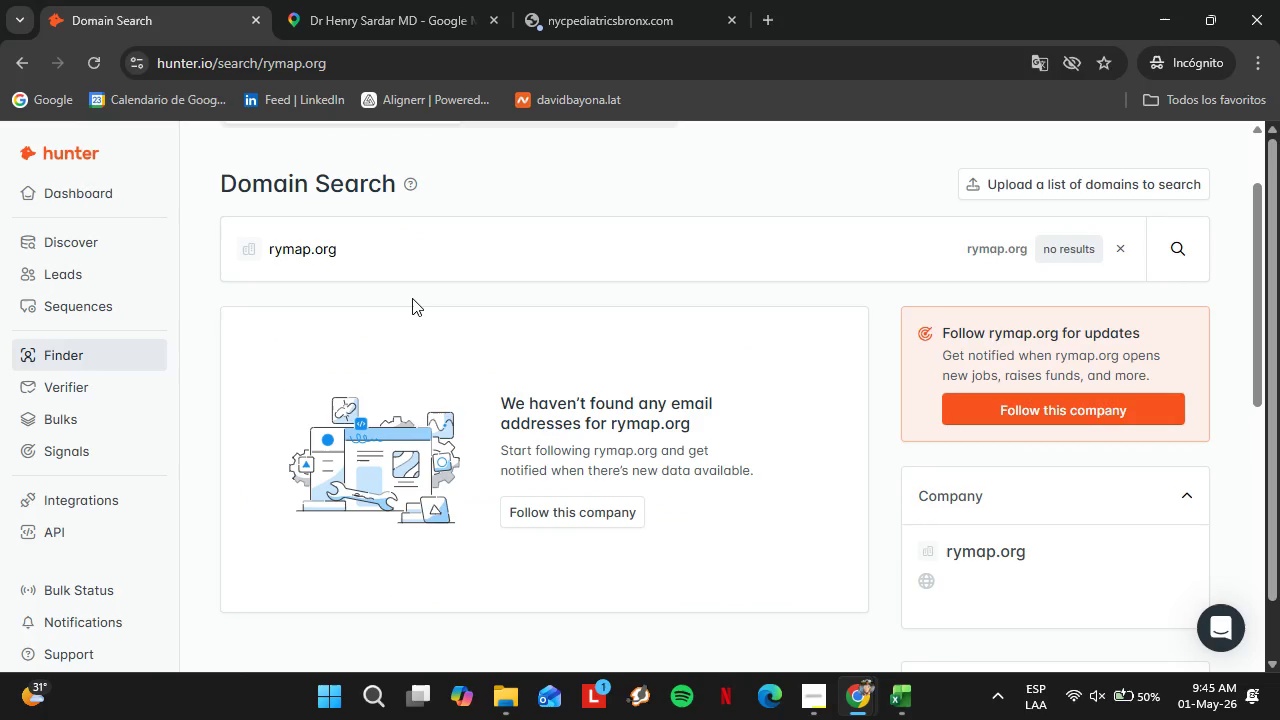 
wait(17.28)
 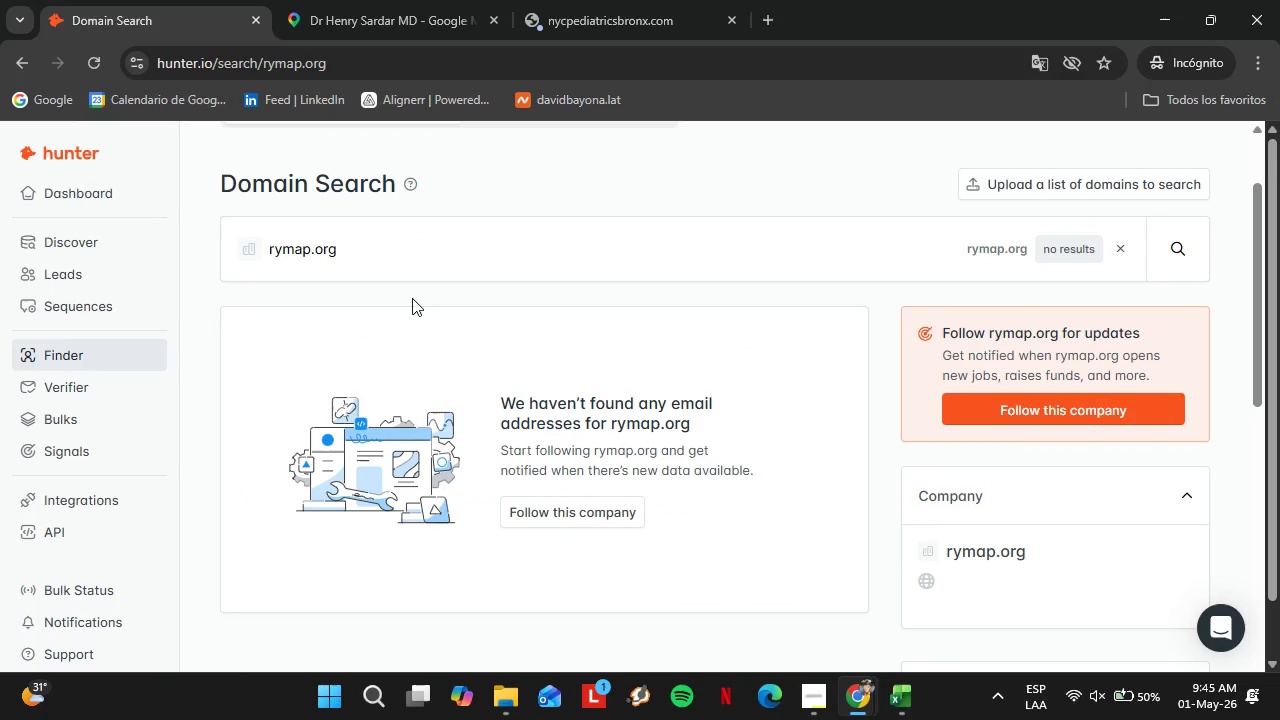 
left_click([296, 0])
 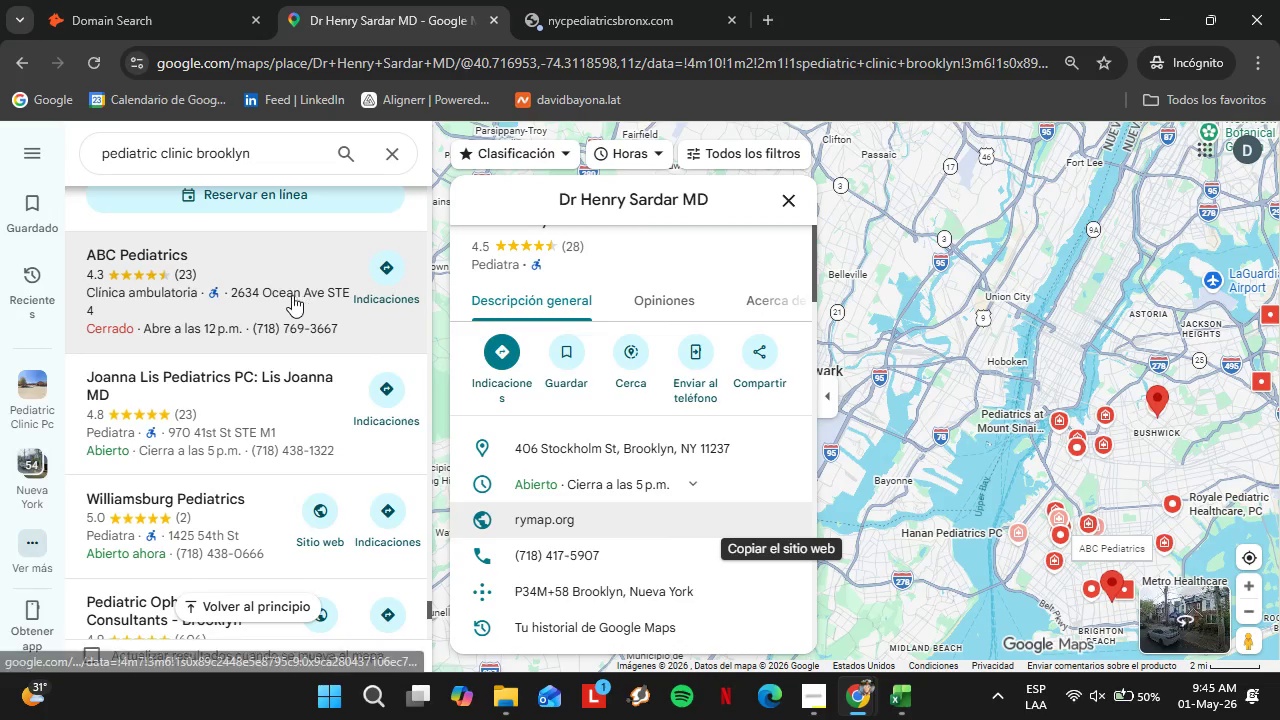 
scroll: coordinate [206, 363], scroll_direction: down, amount: 9.0
 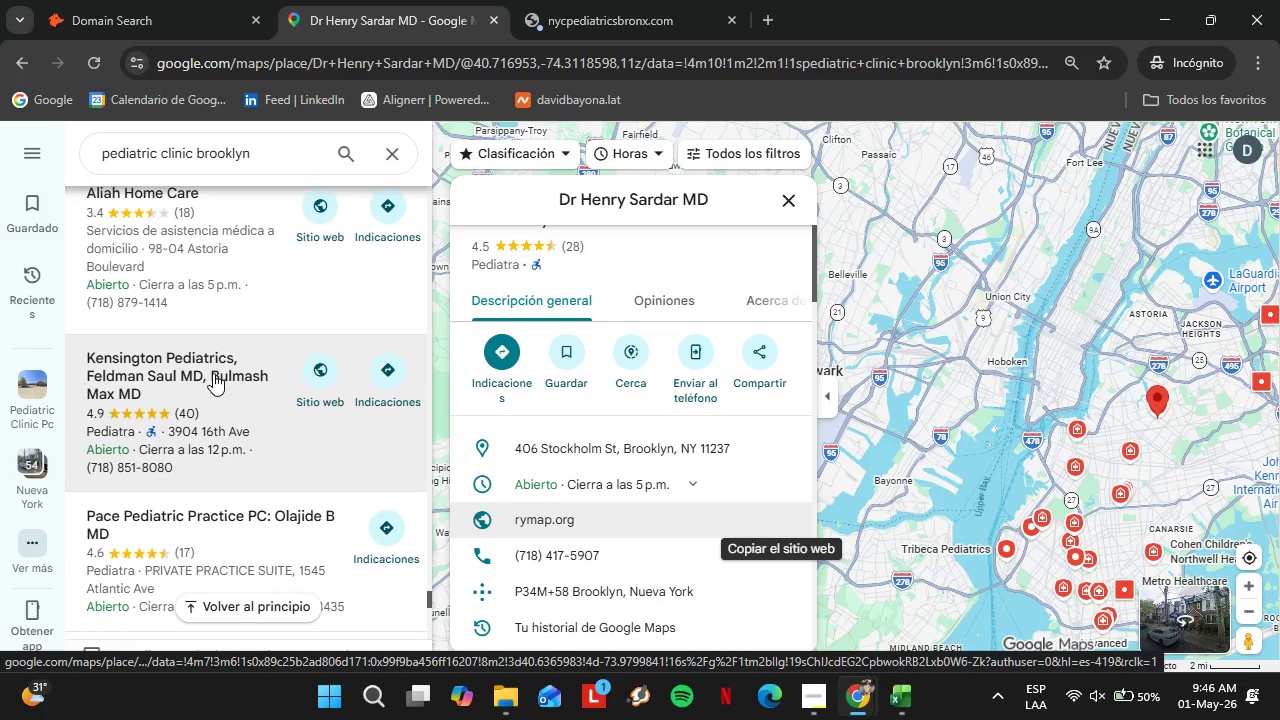 
scroll: coordinate [219, 398], scroll_direction: up, amount: 1.0
 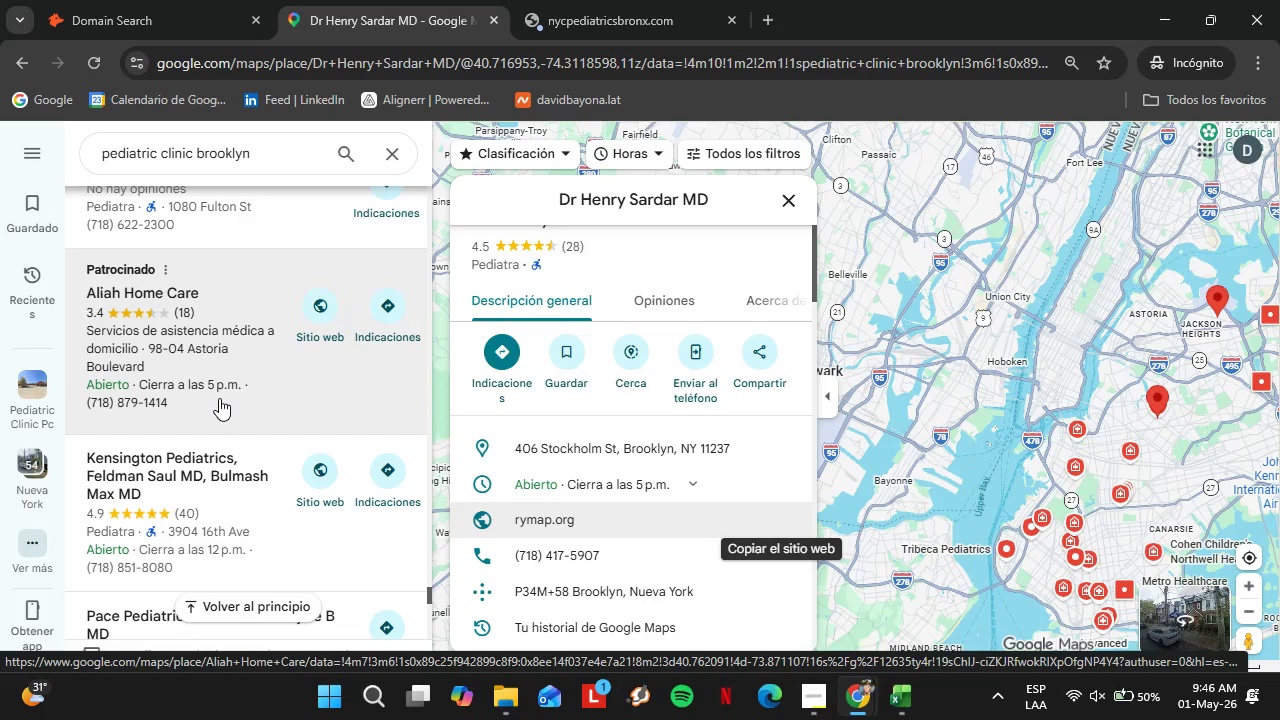 
scroll: coordinate [219, 398], scroll_direction: down, amount: 1.0
 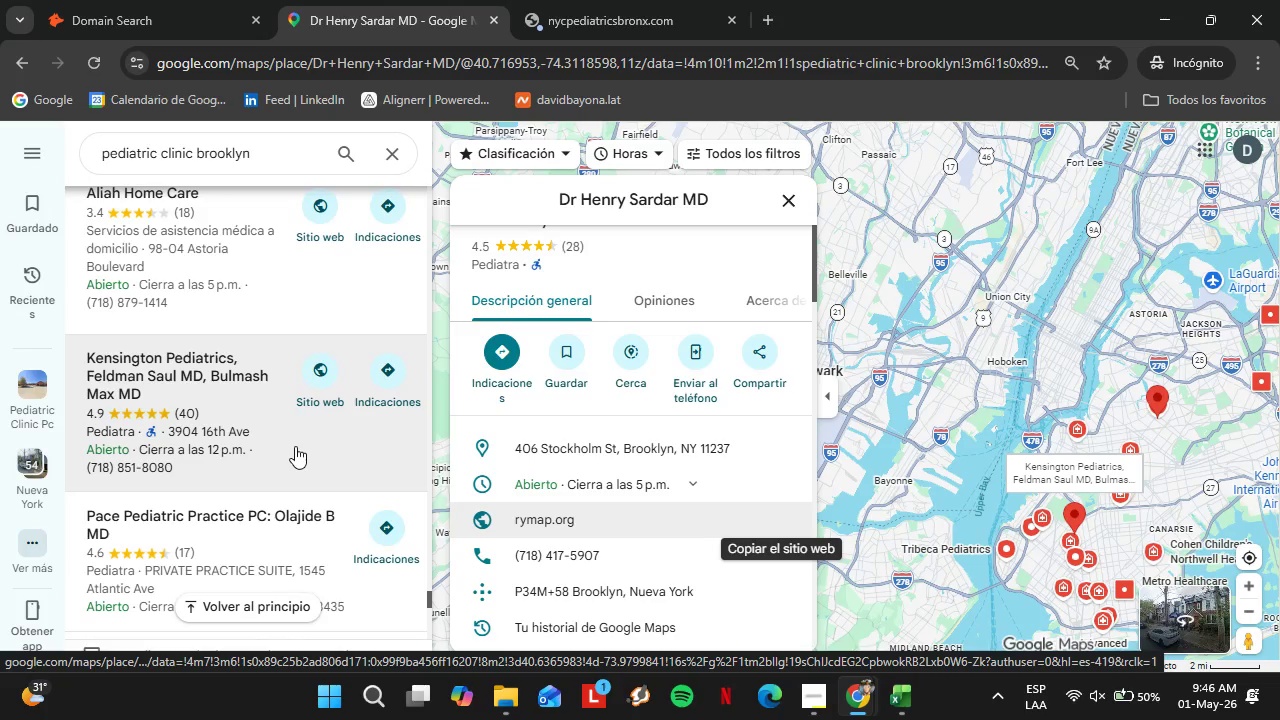 
left_click([295, 446])
 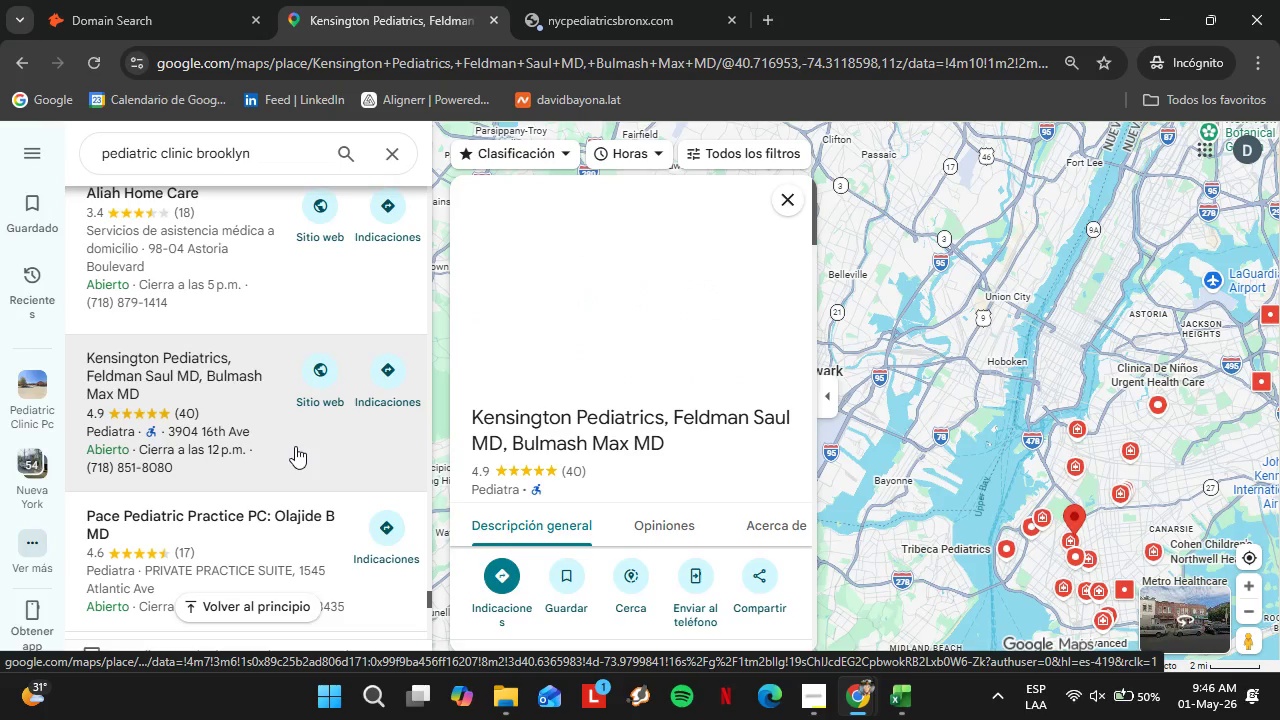 
wait(8.03)
 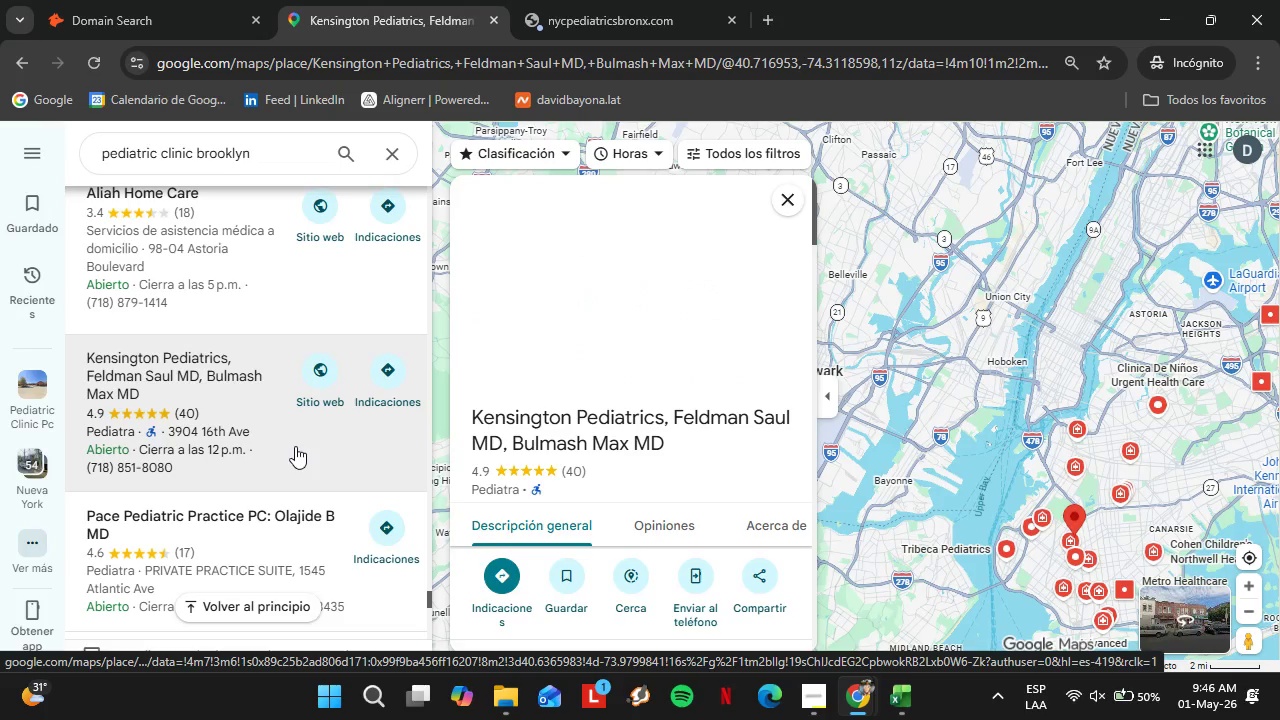 
scroll: coordinate [580, 407], scroll_direction: down, amount: 2.0
 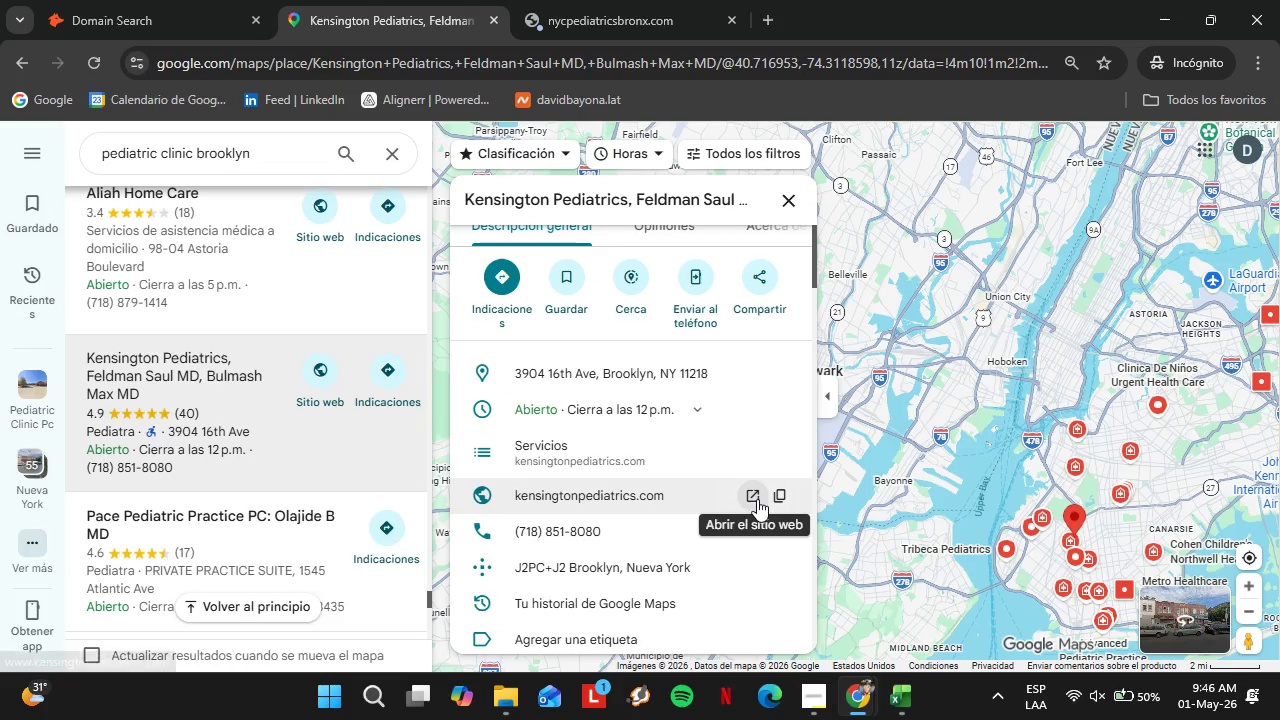 
left_click([775, 502])
 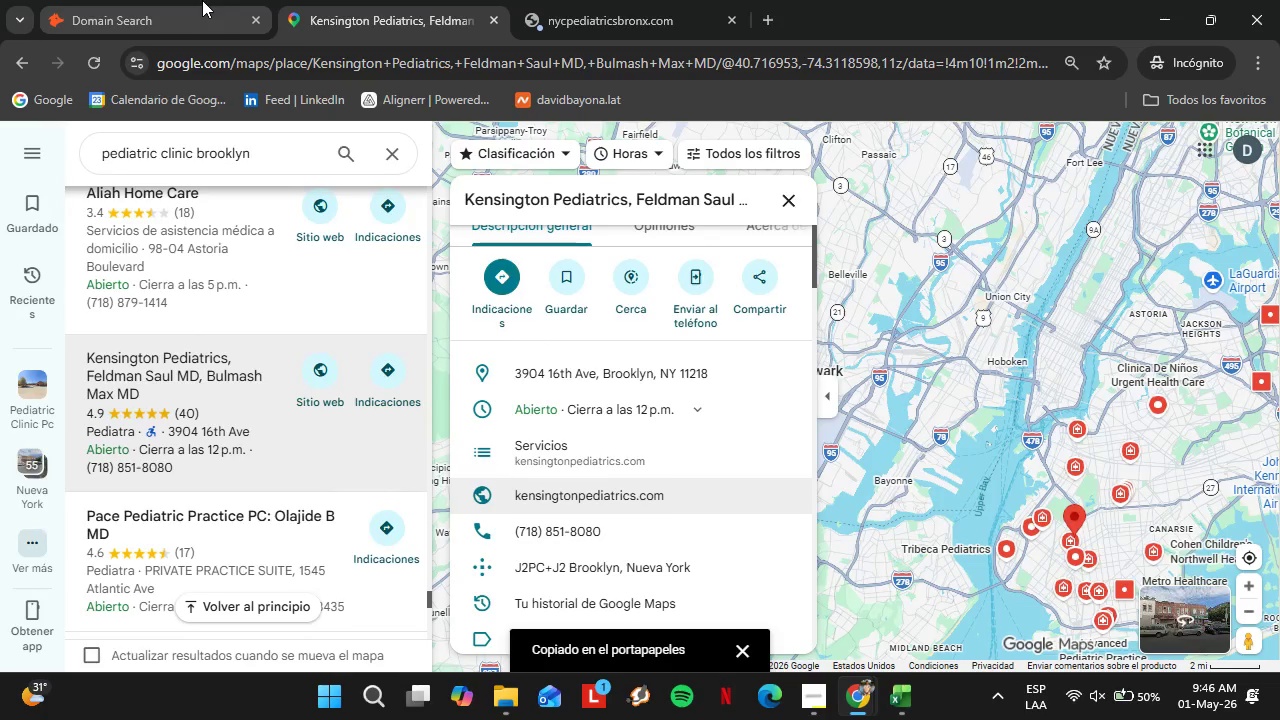 
left_click([196, 0])
 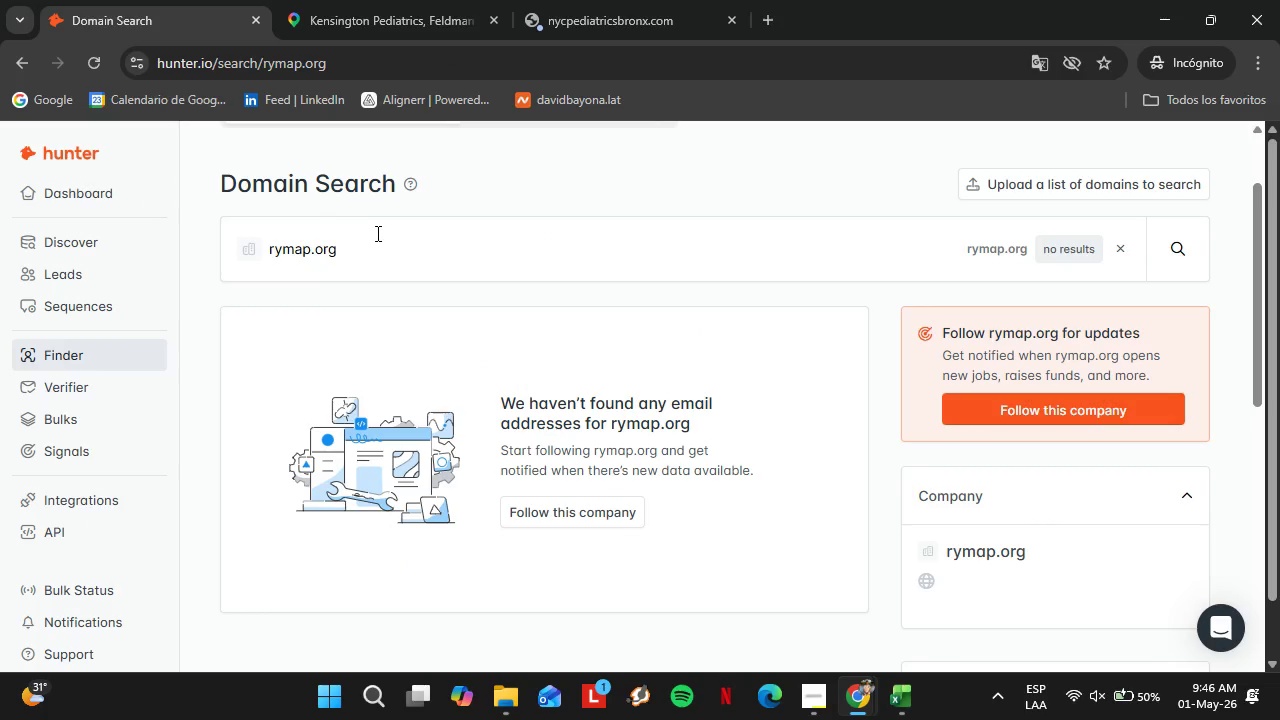 
left_click_drag(start_coordinate=[366, 233], to_coordinate=[238, 225])
 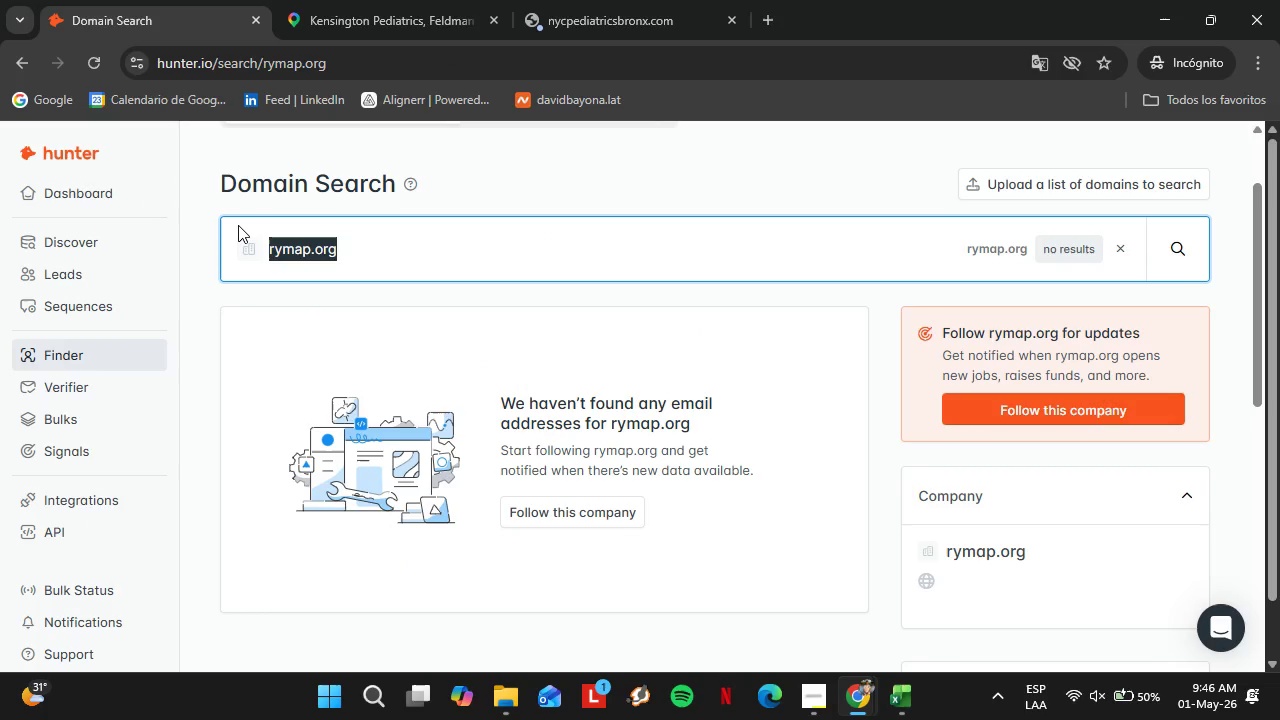 
key(Control+V)
 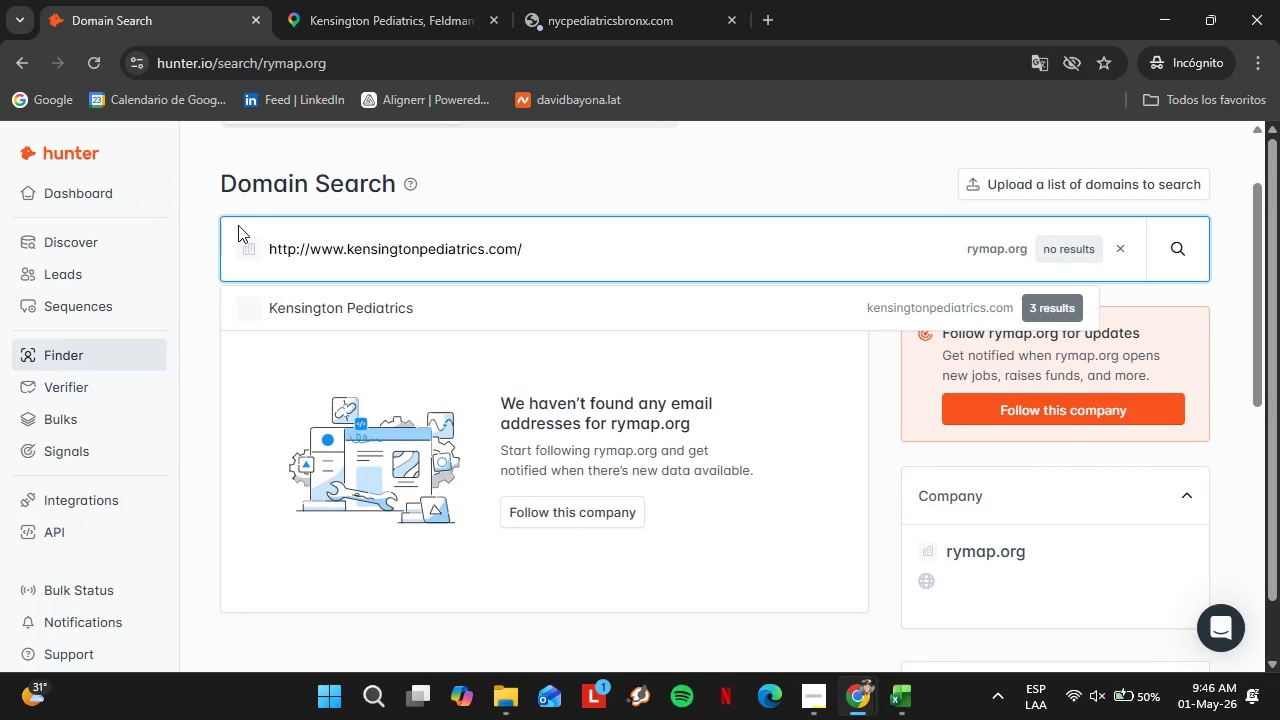 
key(Enter)
 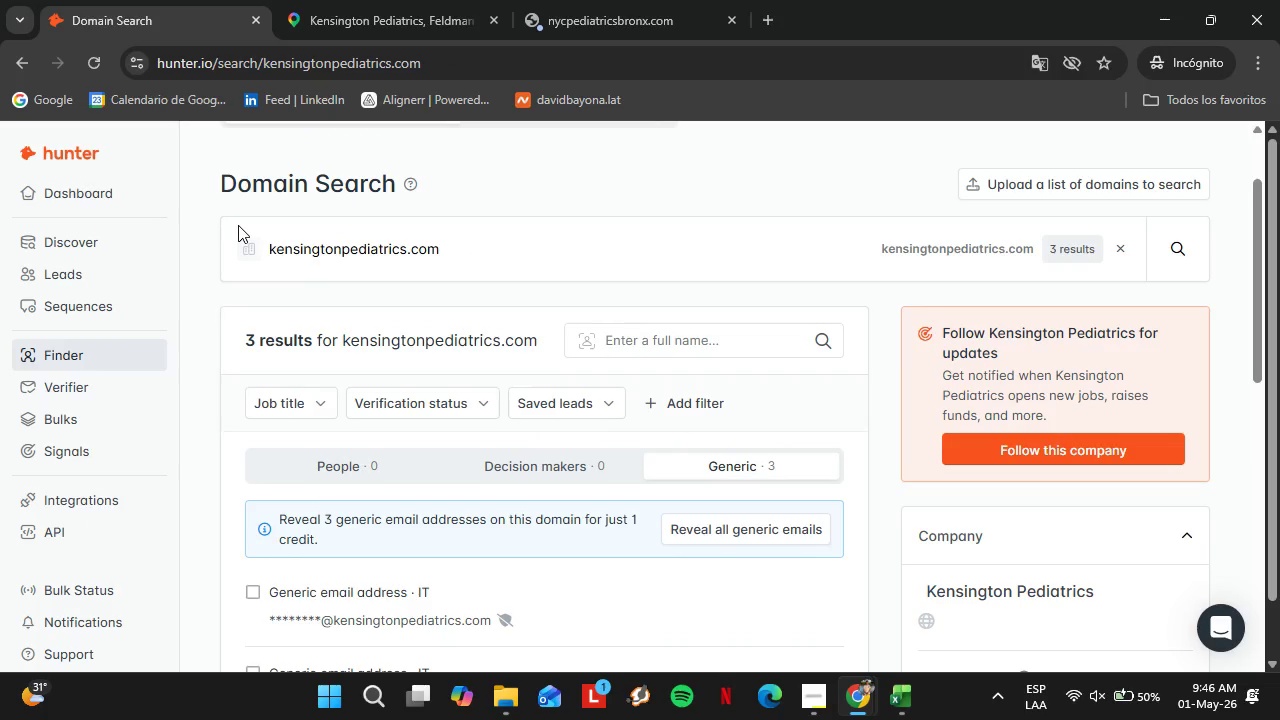 
left_click([389, 0])
 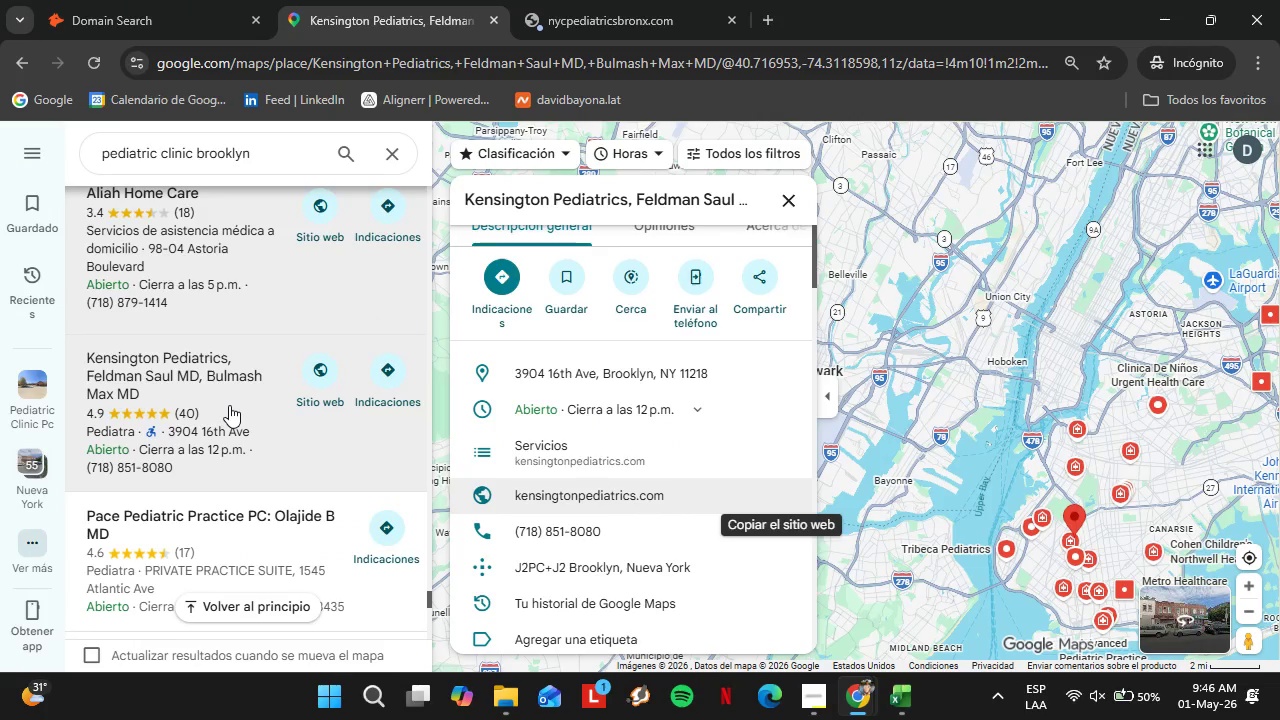 
scroll: coordinate [216, 349], scroll_direction: down, amount: 6.0
 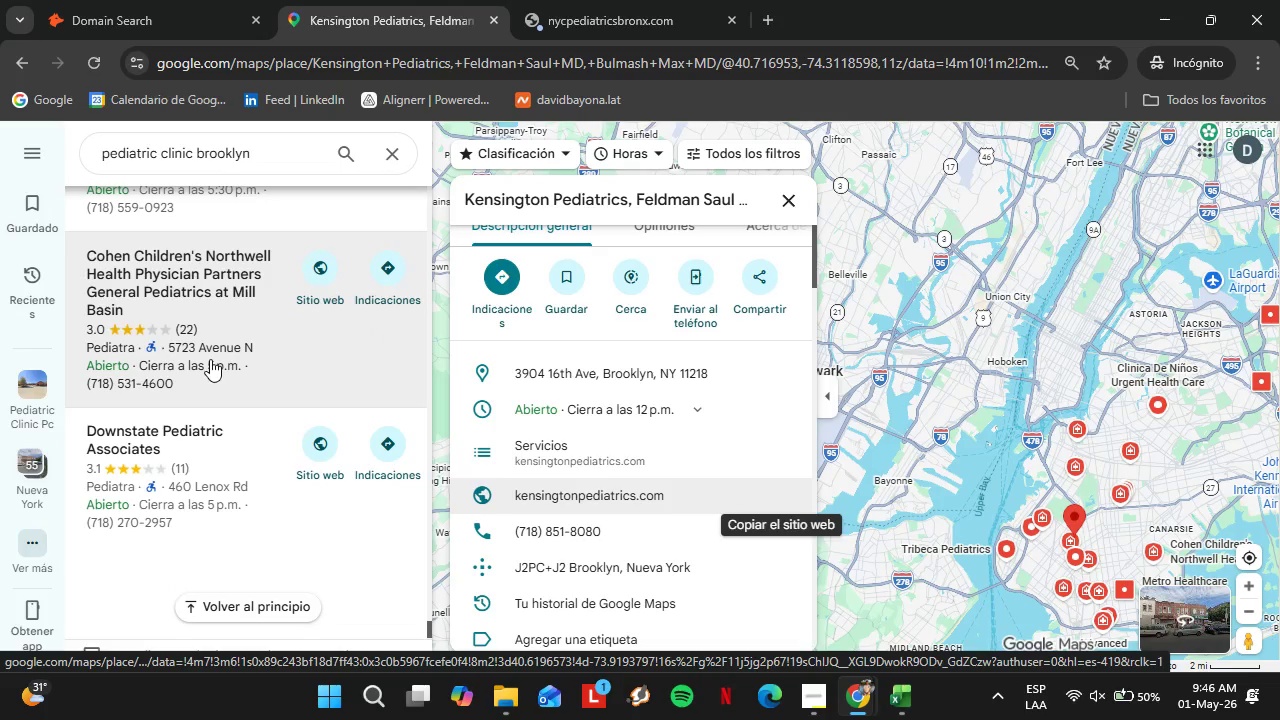 
left_click([181, 336])
 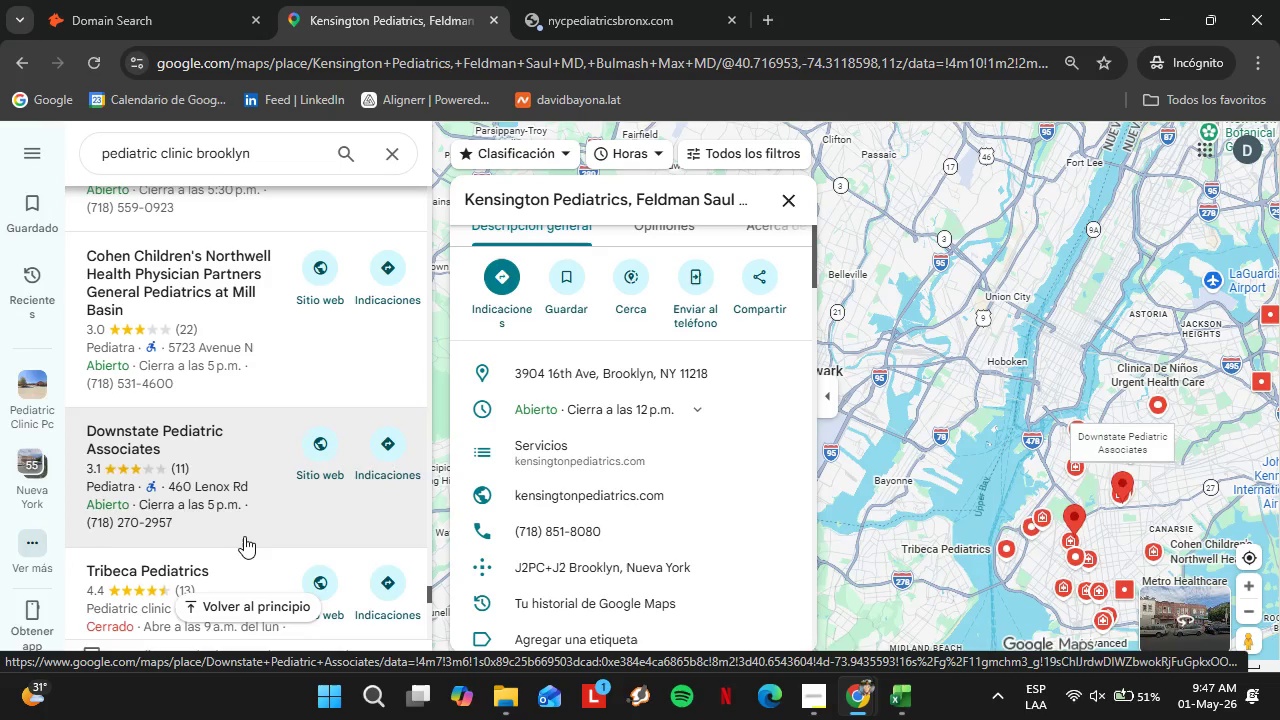 
wait(38.45)
 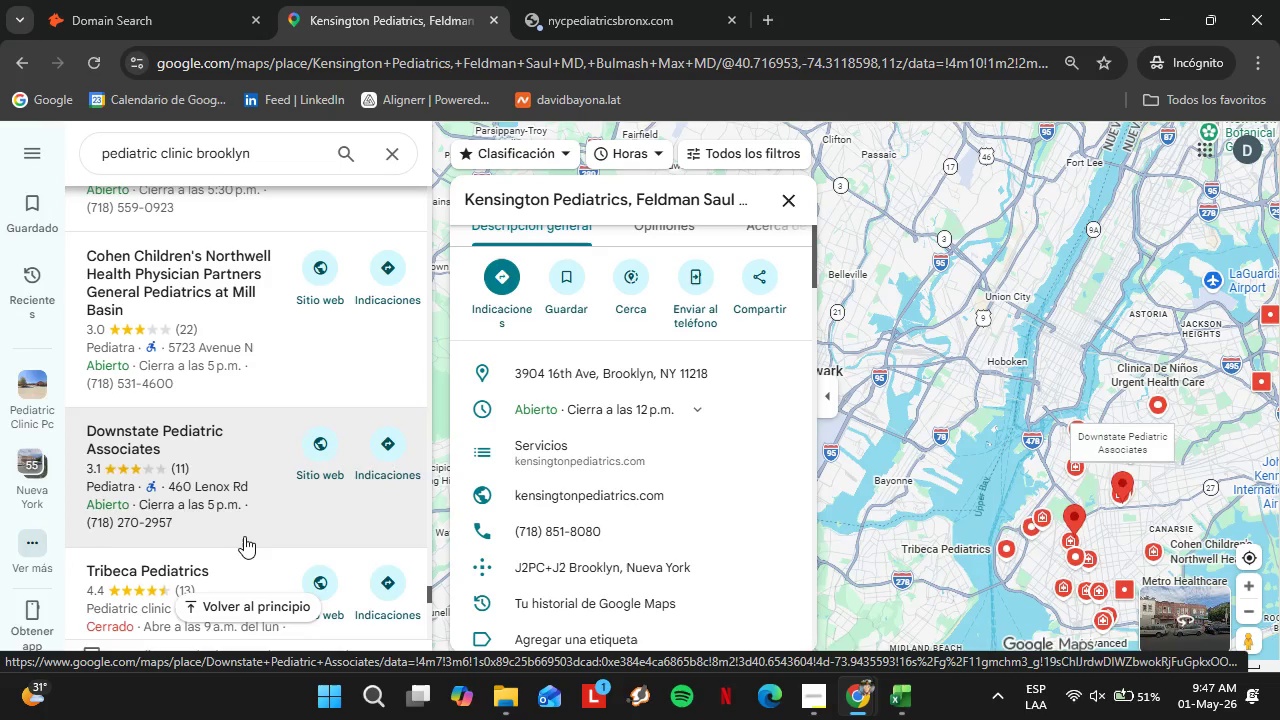 
scroll: coordinate [687, 474], scroll_direction: down, amount: 2.0
 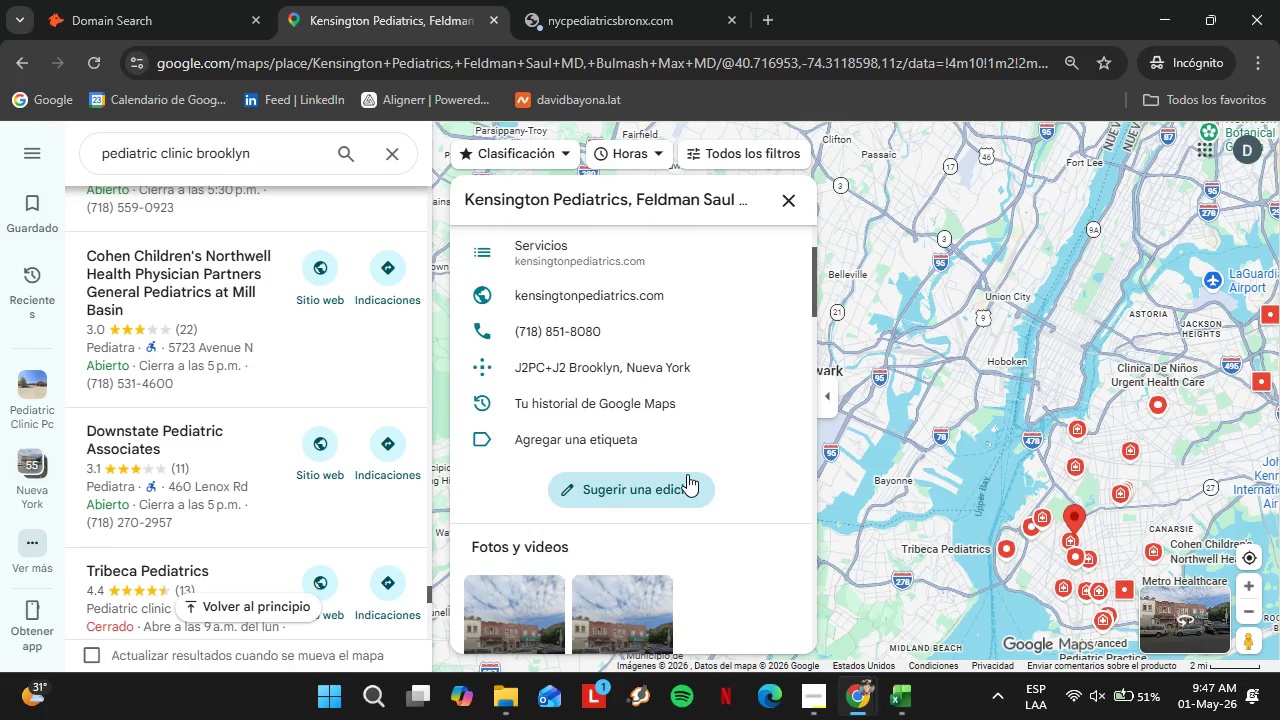 
wait(9.92)
 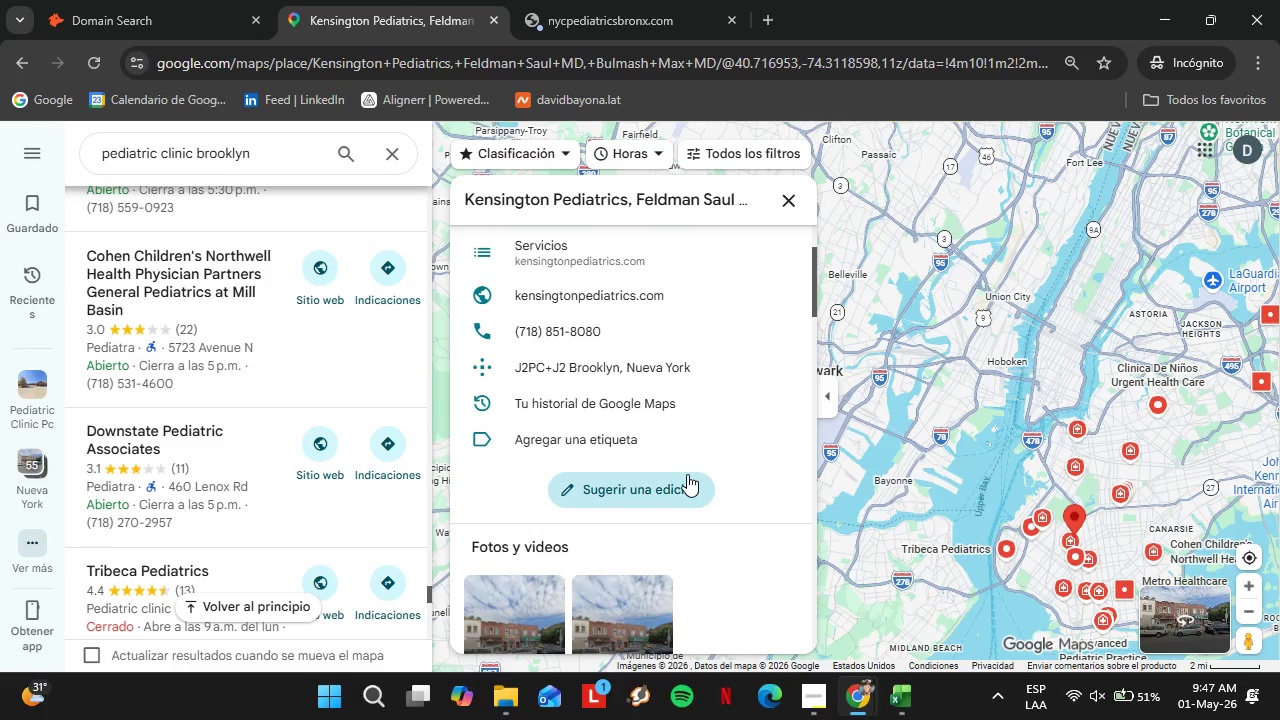 
left_click([781, 300])
 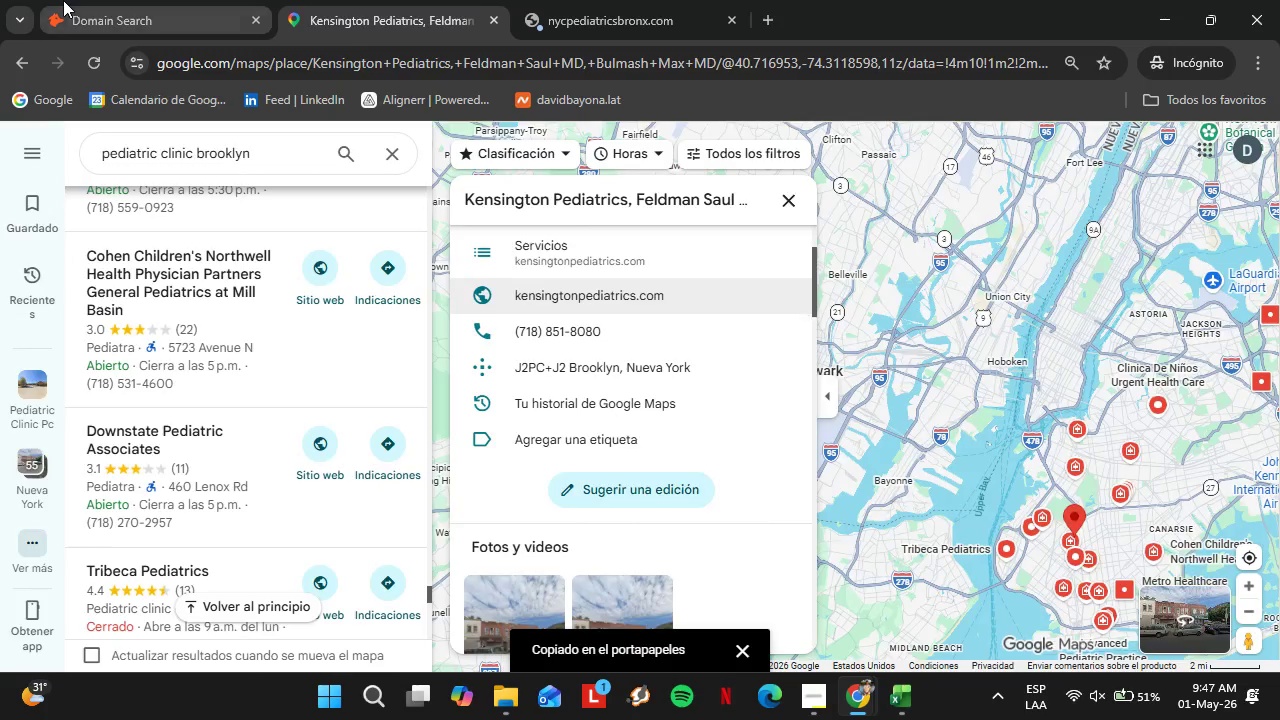 
left_click([63, 0])
 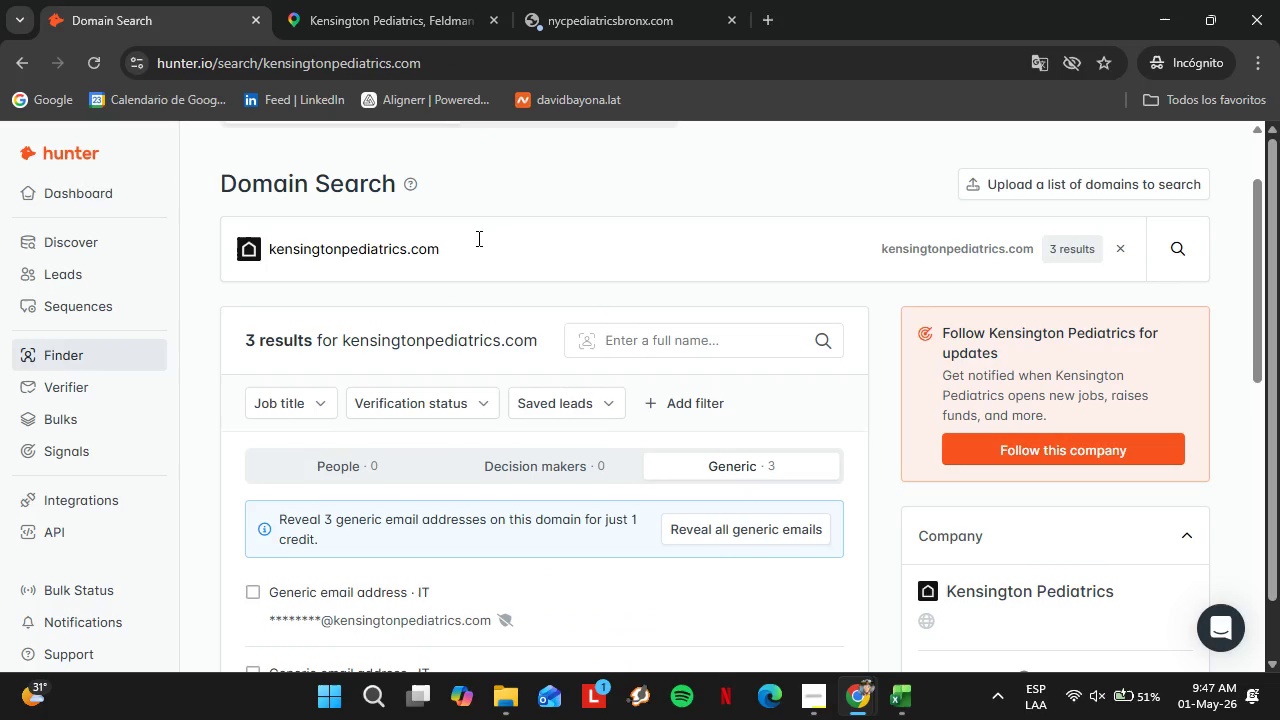 
left_click([438, 29])
 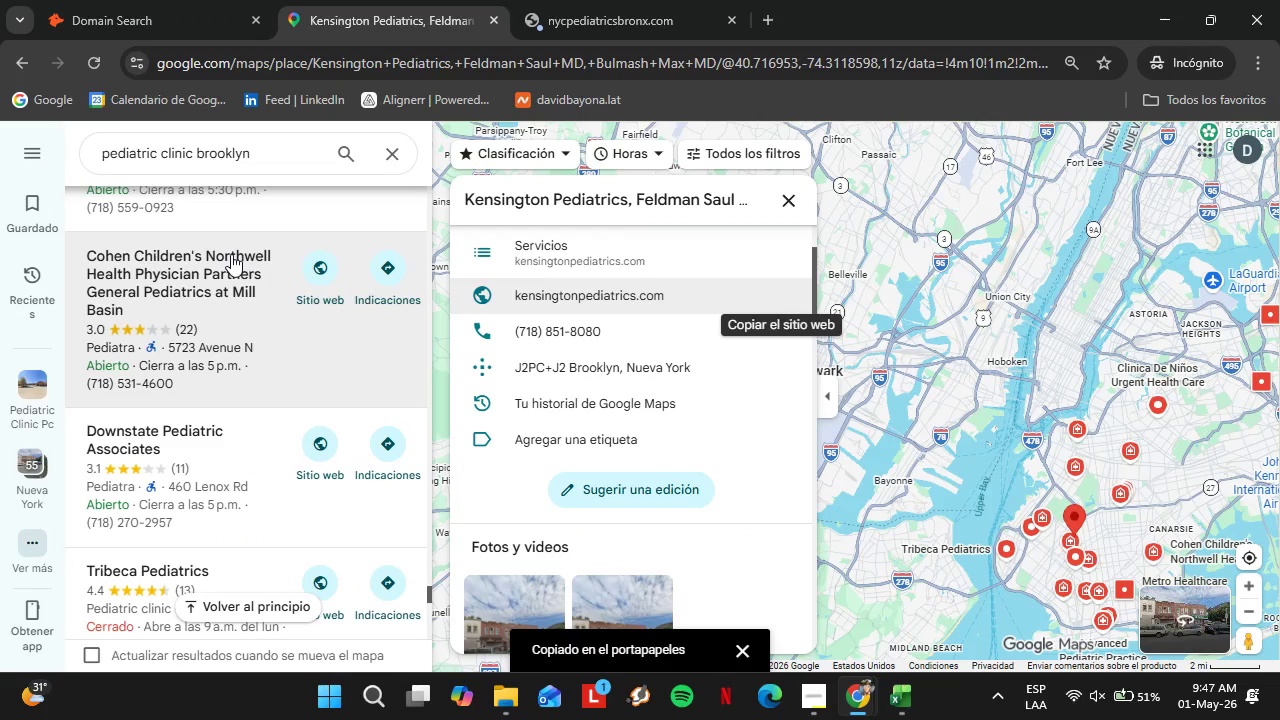 
scroll: coordinate [235, 362], scroll_direction: down, amount: 9.0
 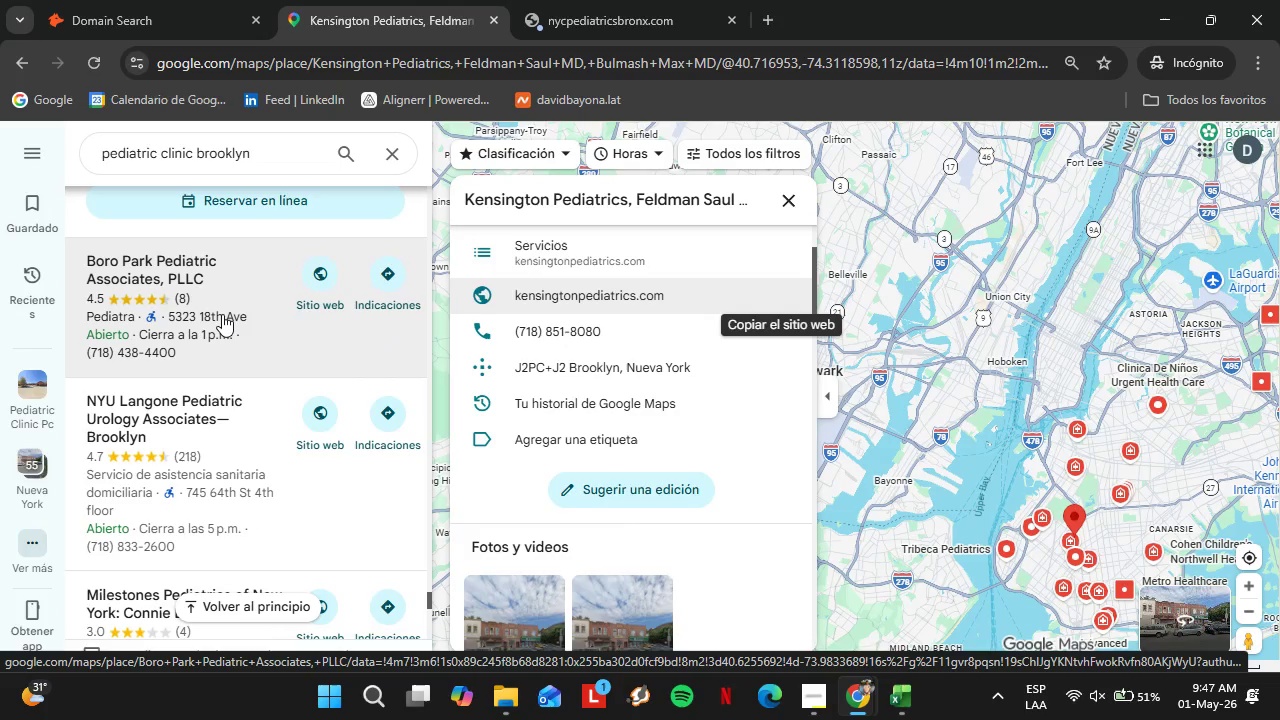 
left_click([222, 314])
 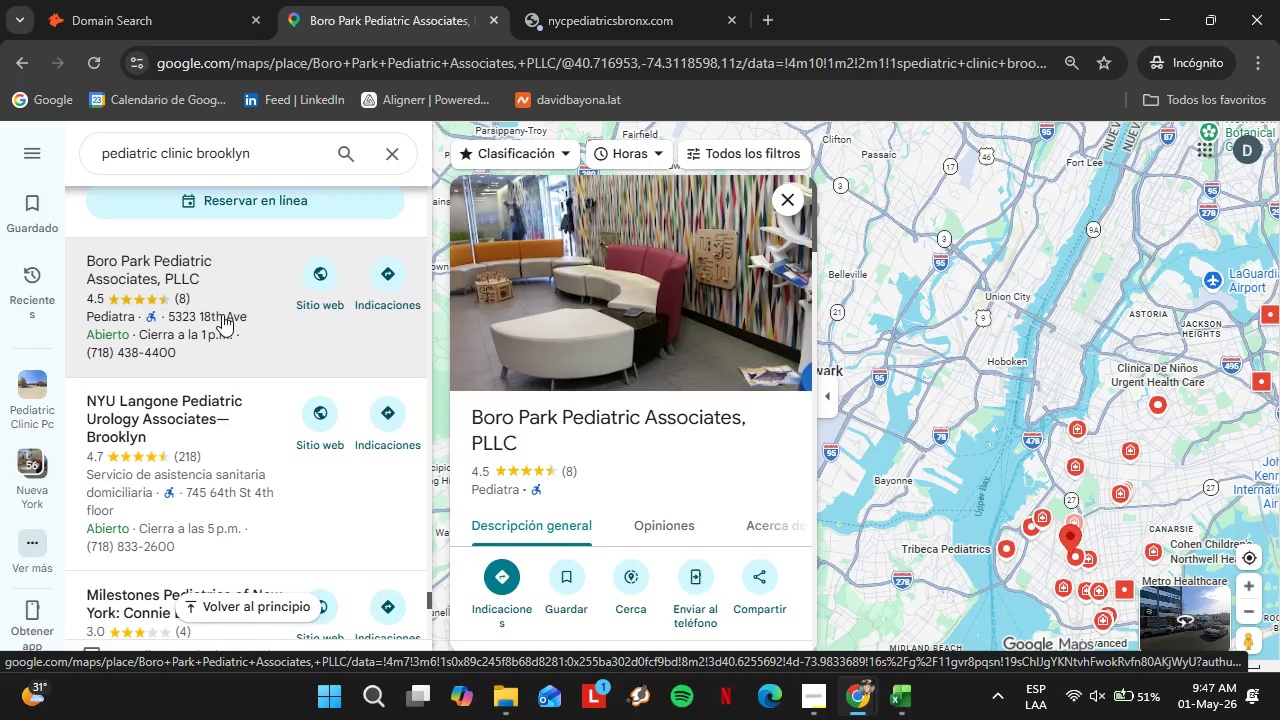 
wait(18.05)
 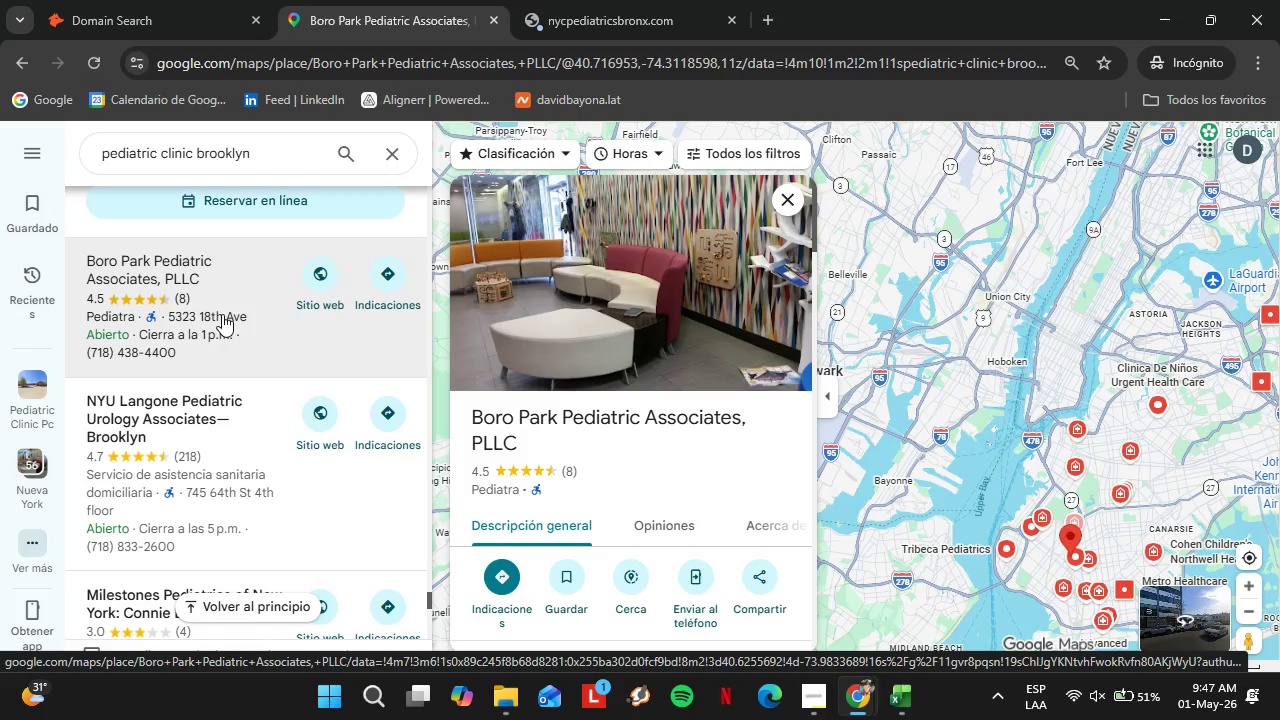 
scroll: coordinate [733, 451], scroll_direction: down, amount: 3.0
 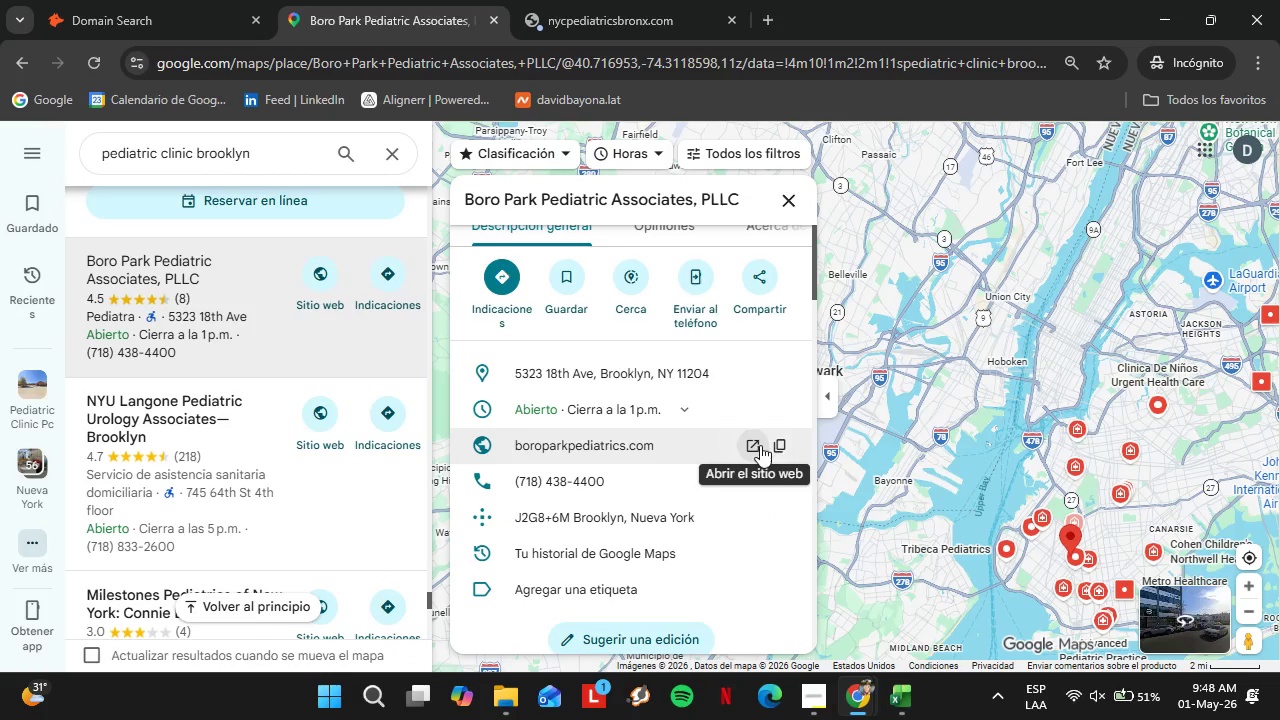 
left_click([778, 447])
 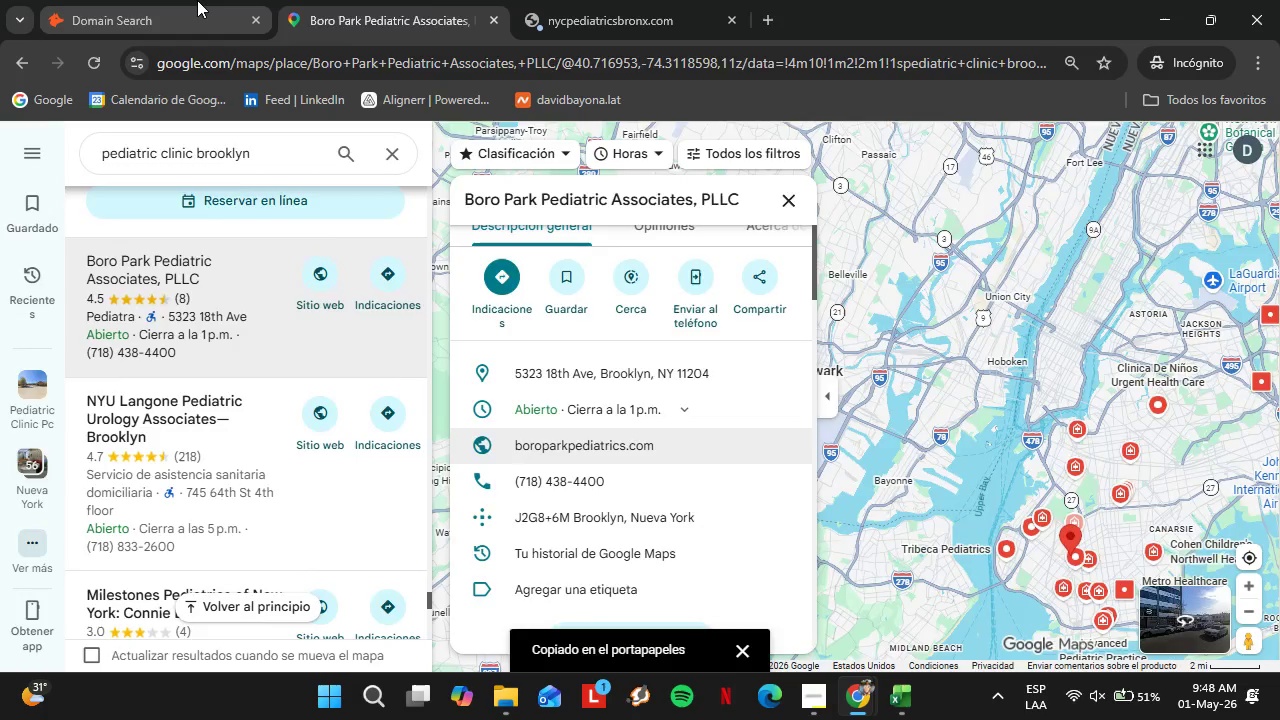 
left_click([195, 0])
 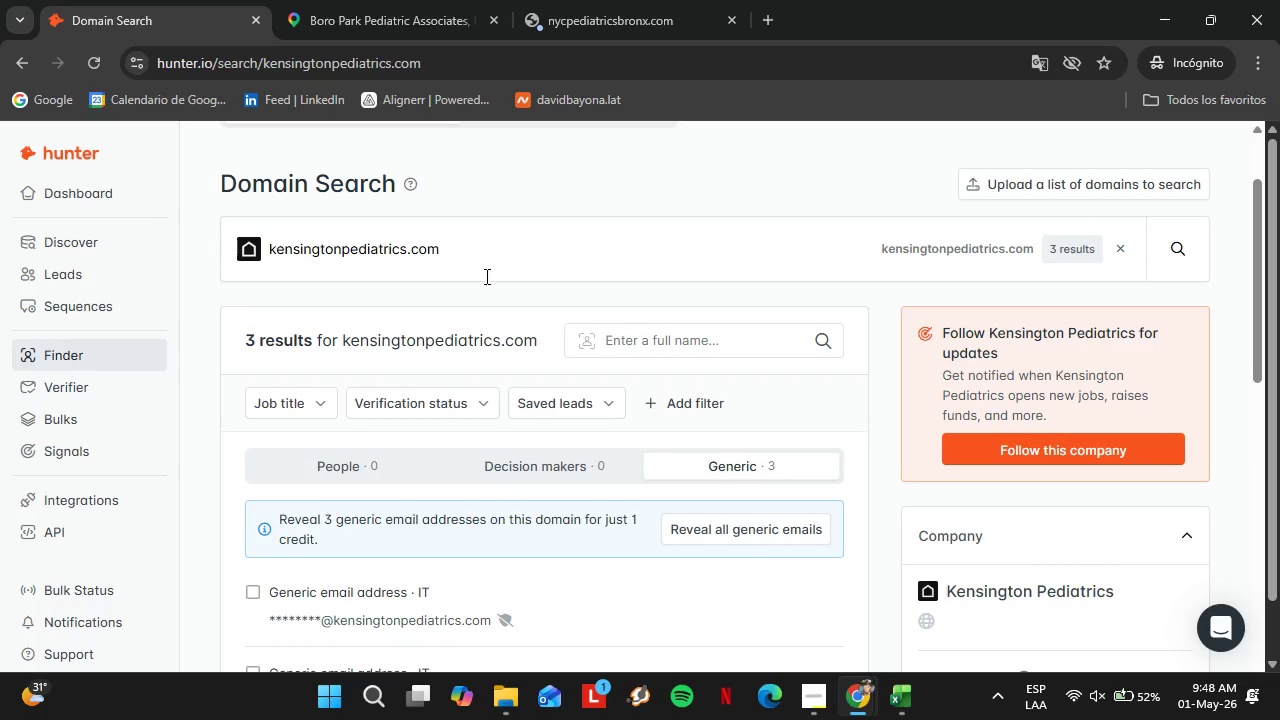 
left_click_drag(start_coordinate=[483, 276], to_coordinate=[211, 248])
 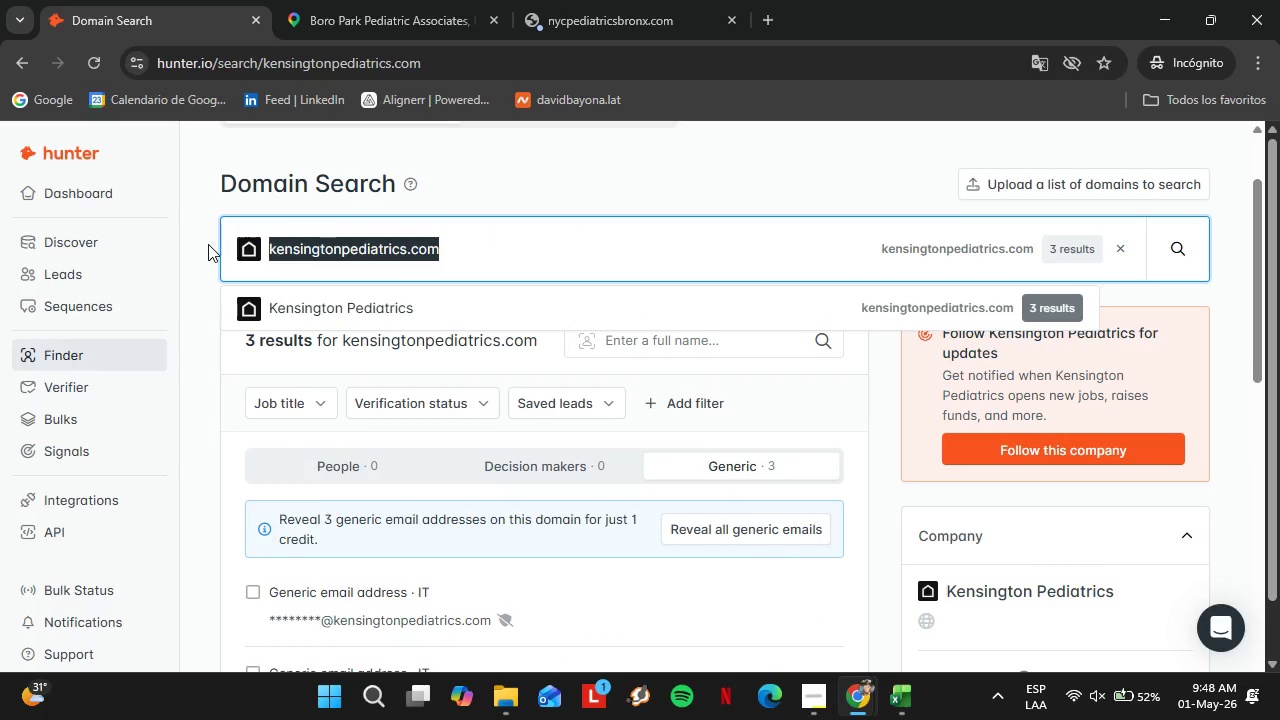 
key(Control+V)
 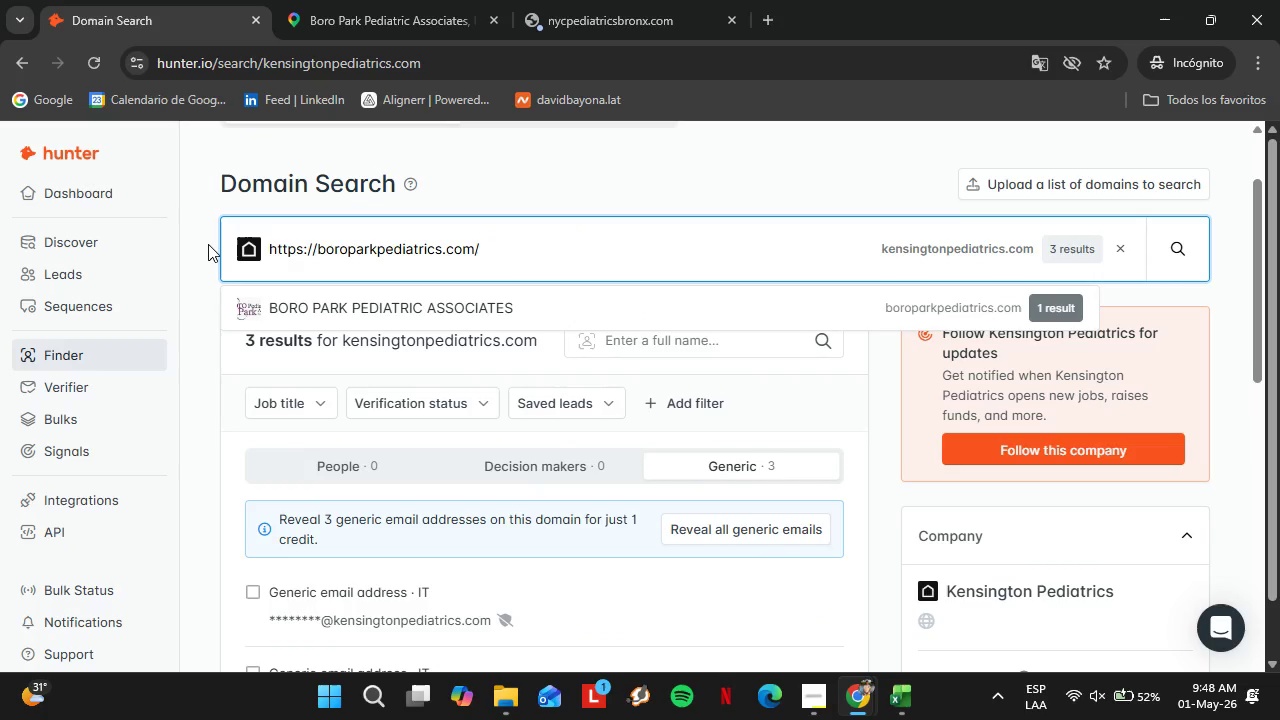 
key(Enter)
 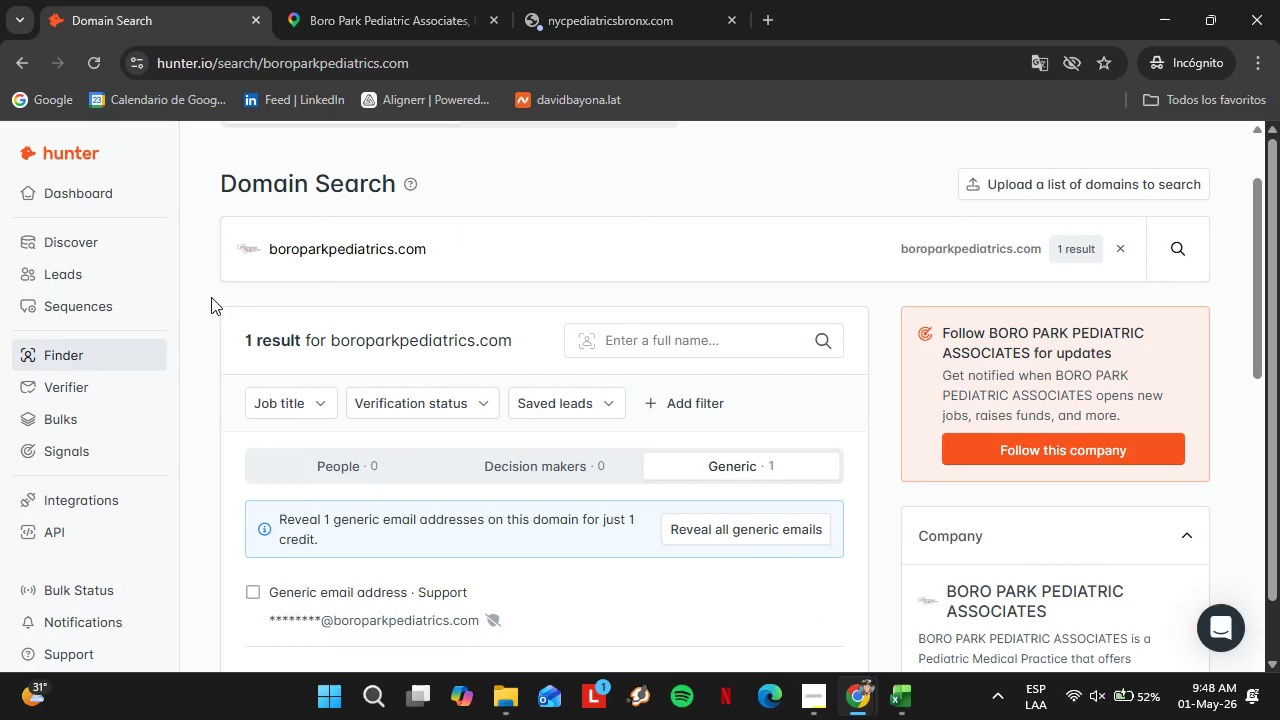 
left_click([428, 0])
 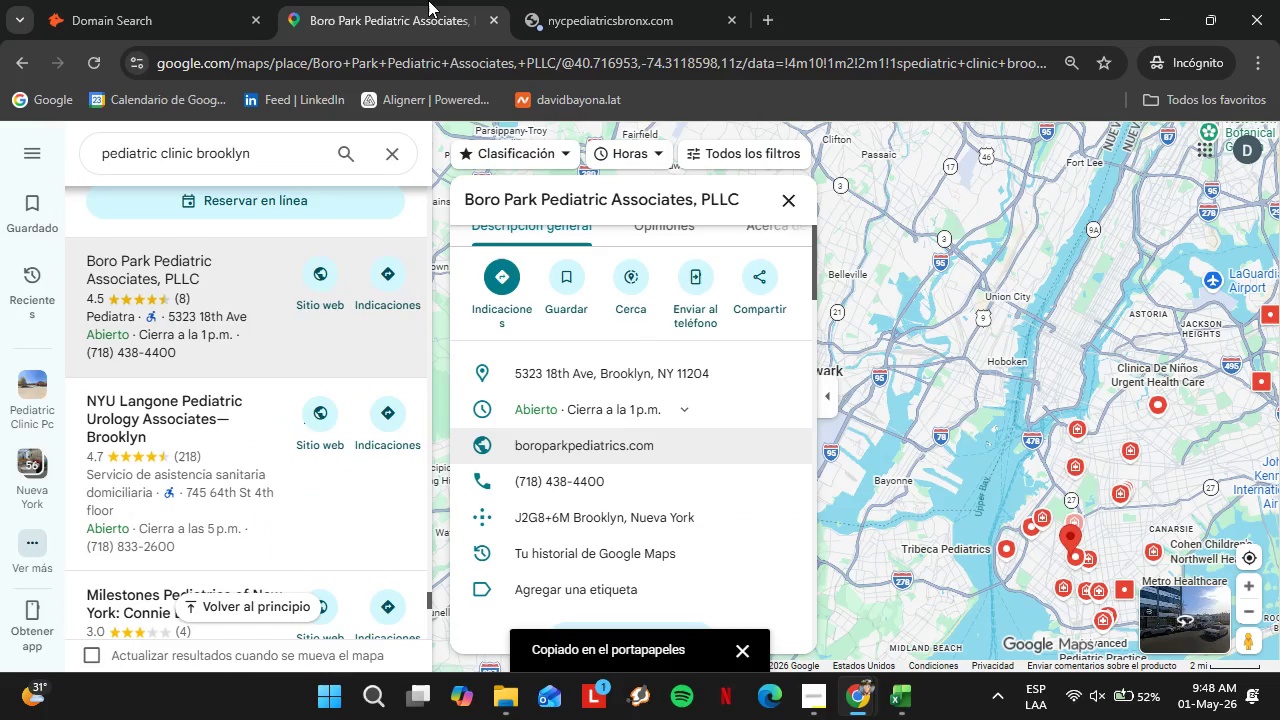 
scroll: coordinate [189, 337], scroll_direction: down, amount: 8.0
 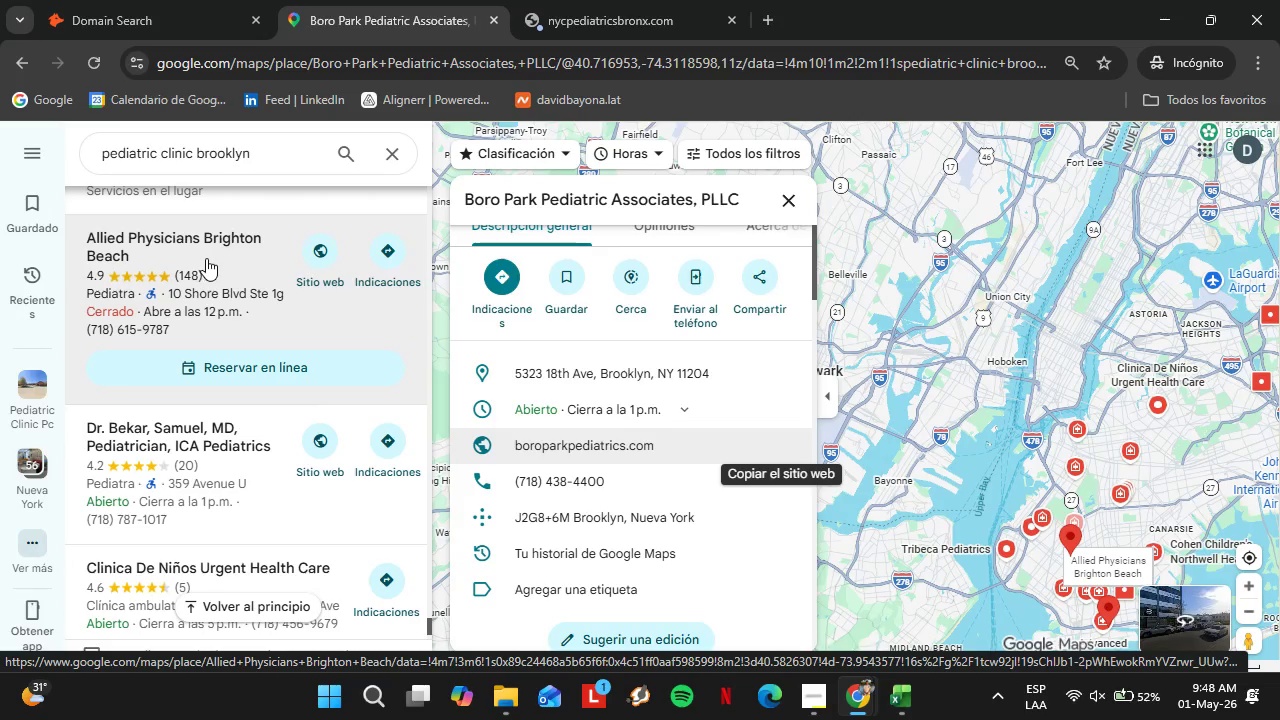 
left_click([206, 258])
 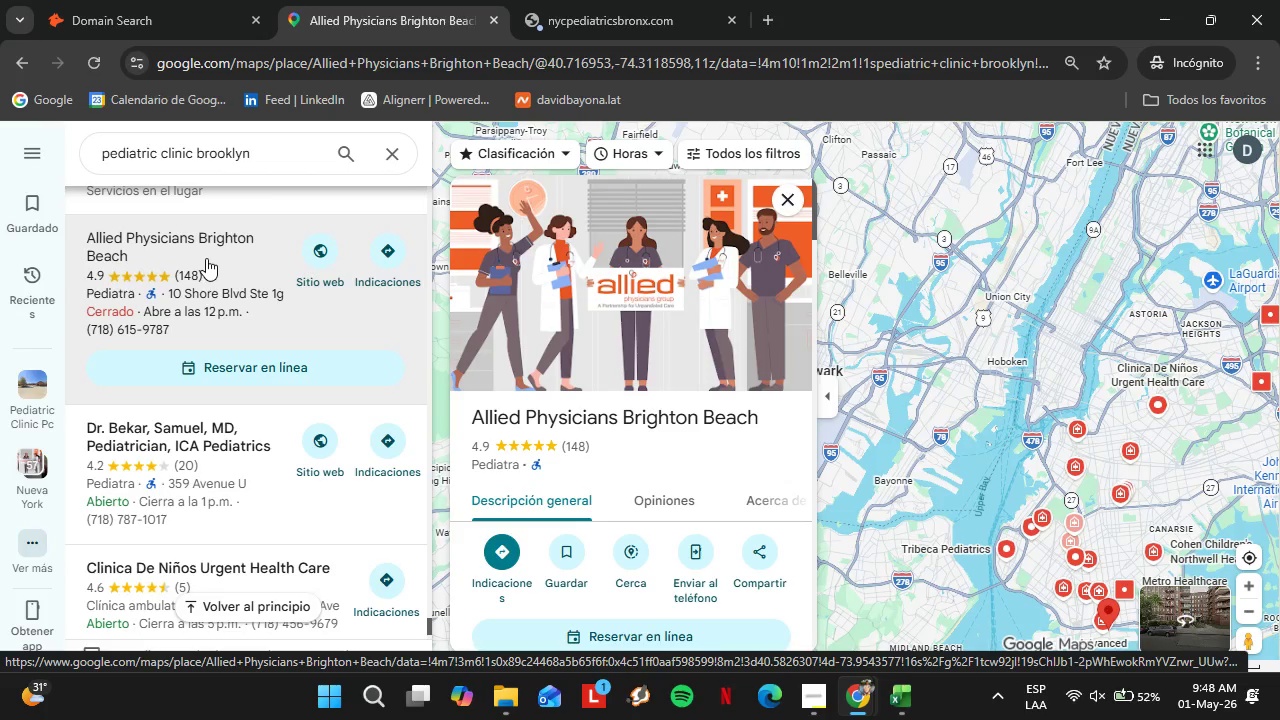 
wait(16.14)
 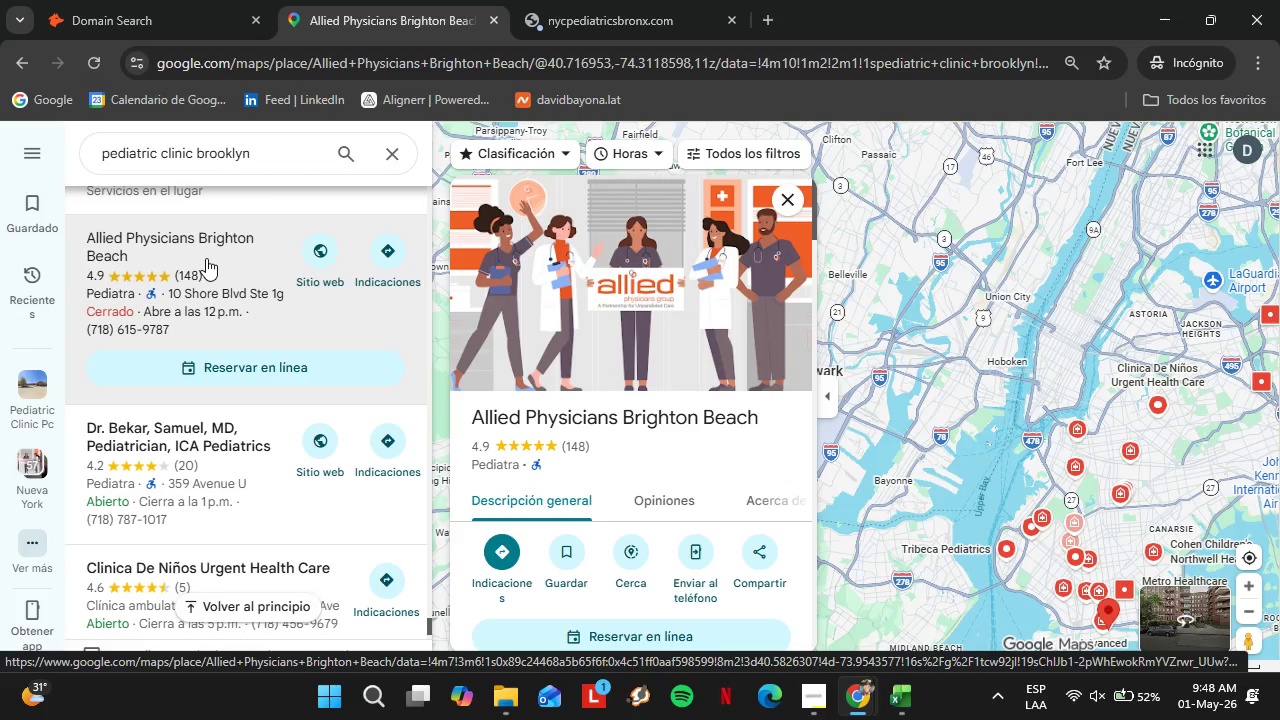 
scroll: coordinate [660, 408], scroll_direction: down, amount: 4.0
 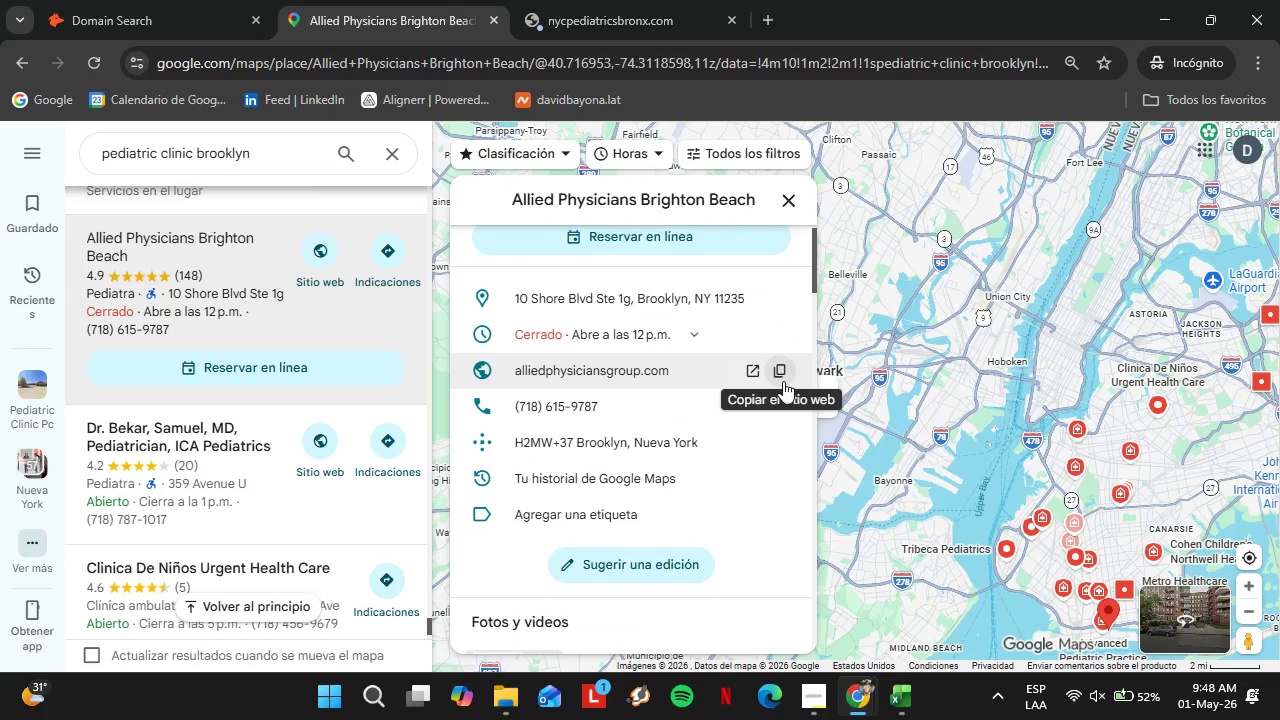 
left_click([783, 381])
 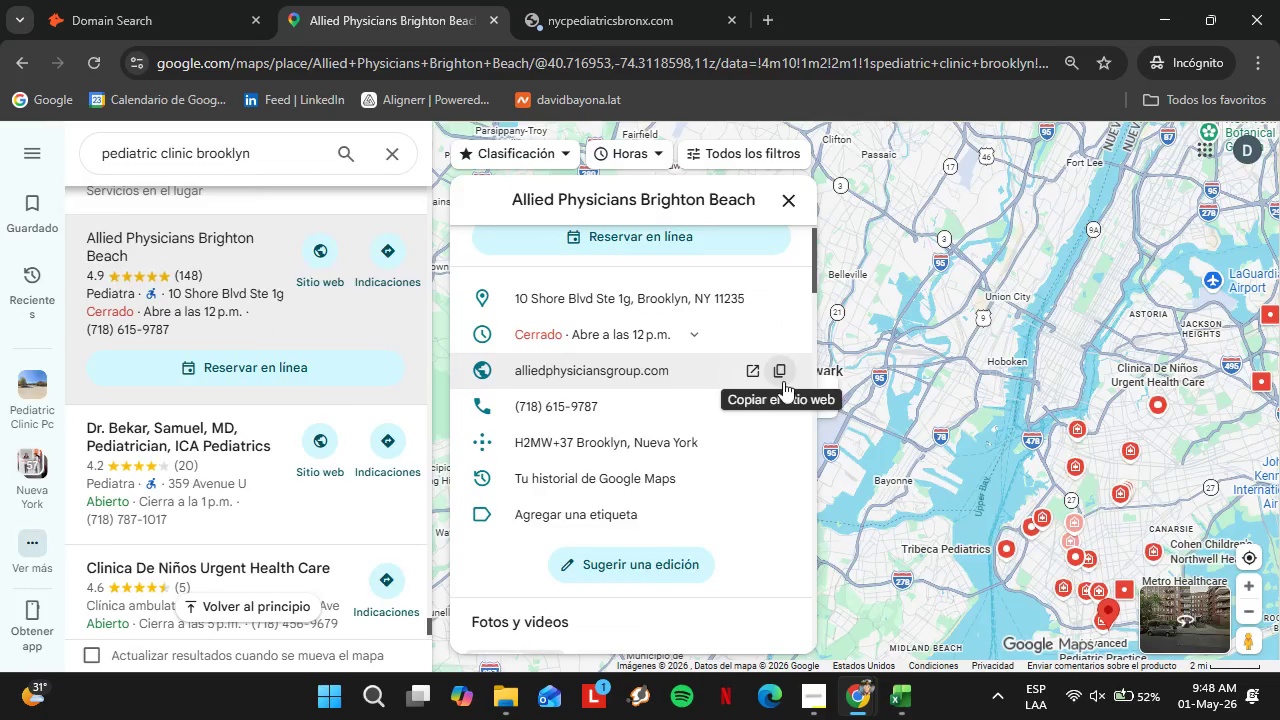 
left_click([160, 0])
 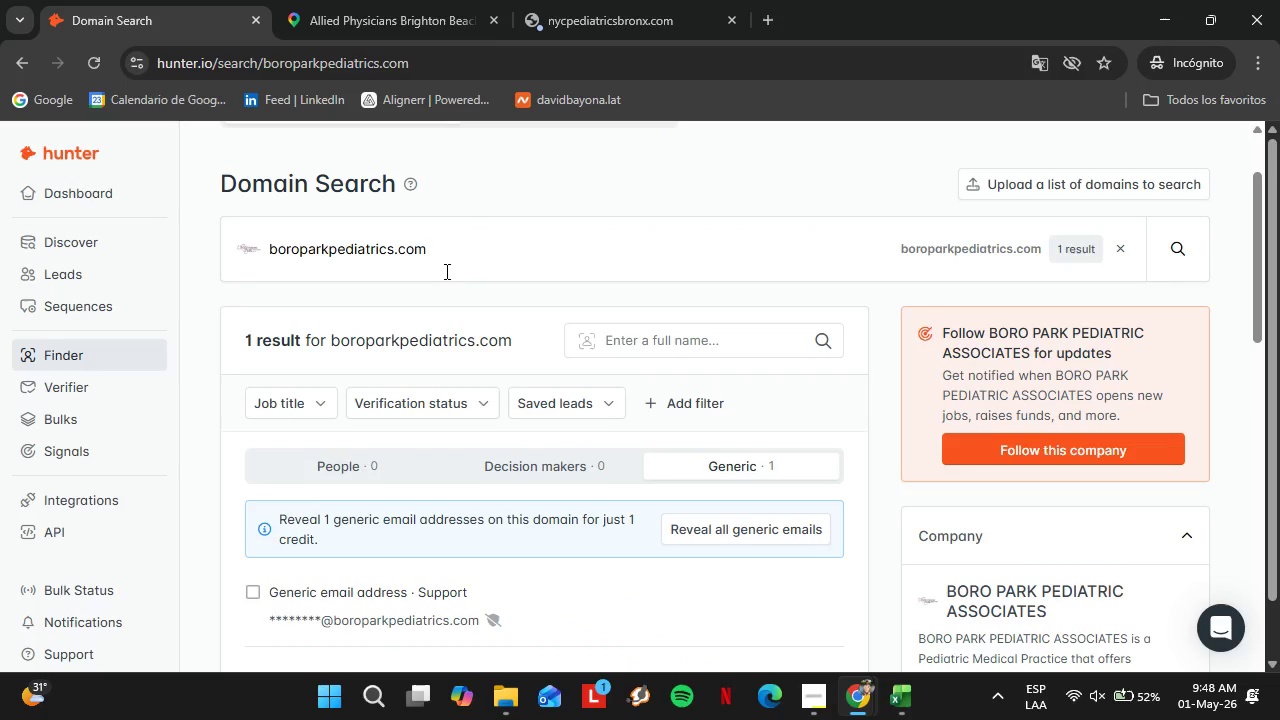 
left_click_drag(start_coordinate=[446, 271], to_coordinate=[262, 249])
 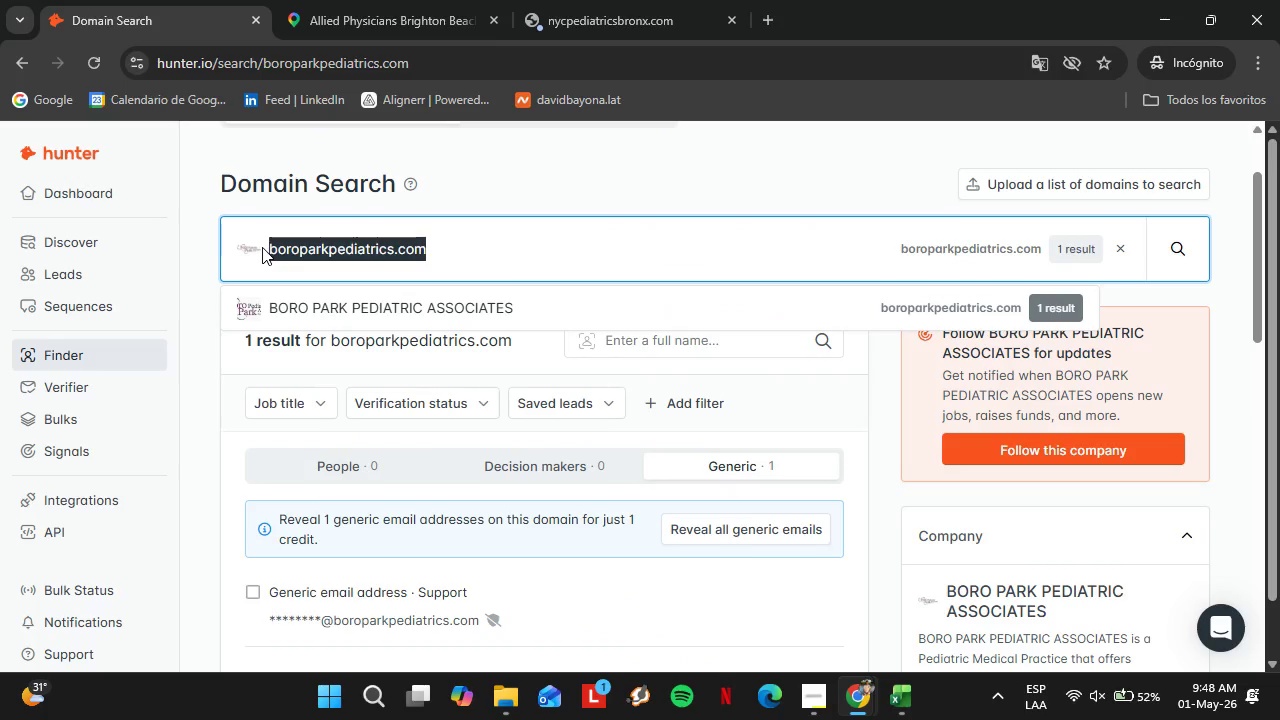 
key(Control+V)
 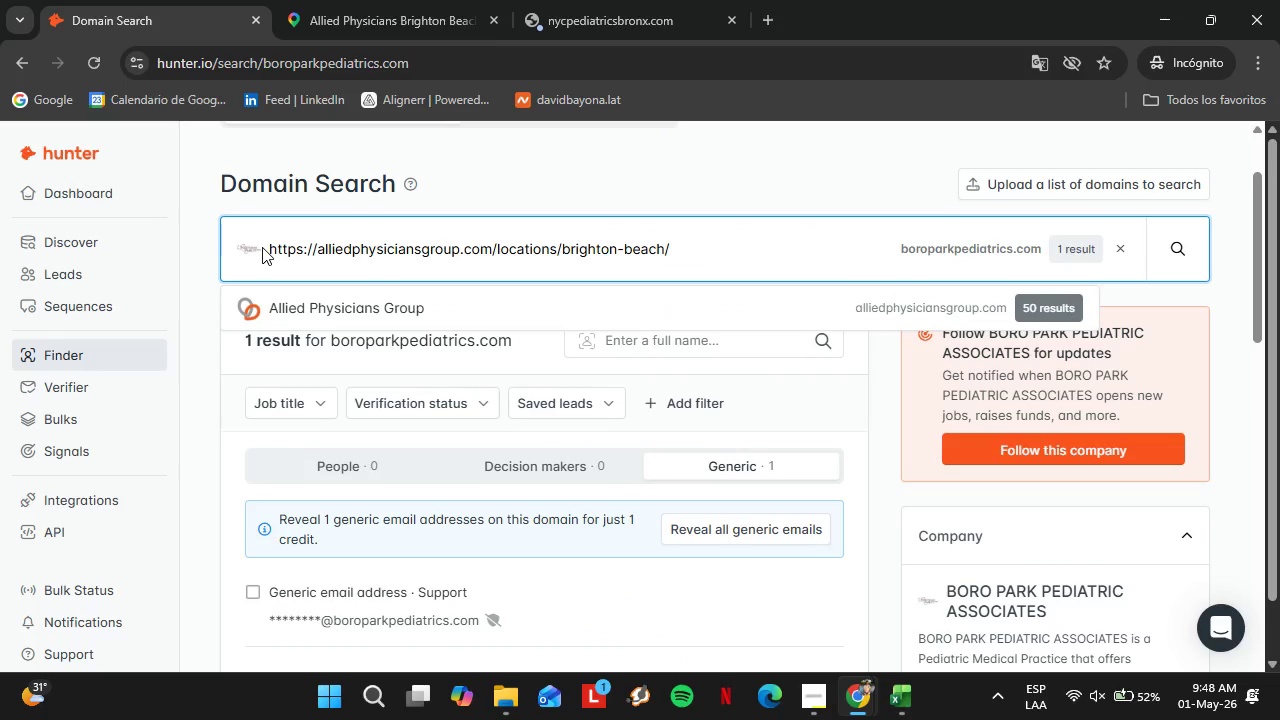 
key(Enter)
 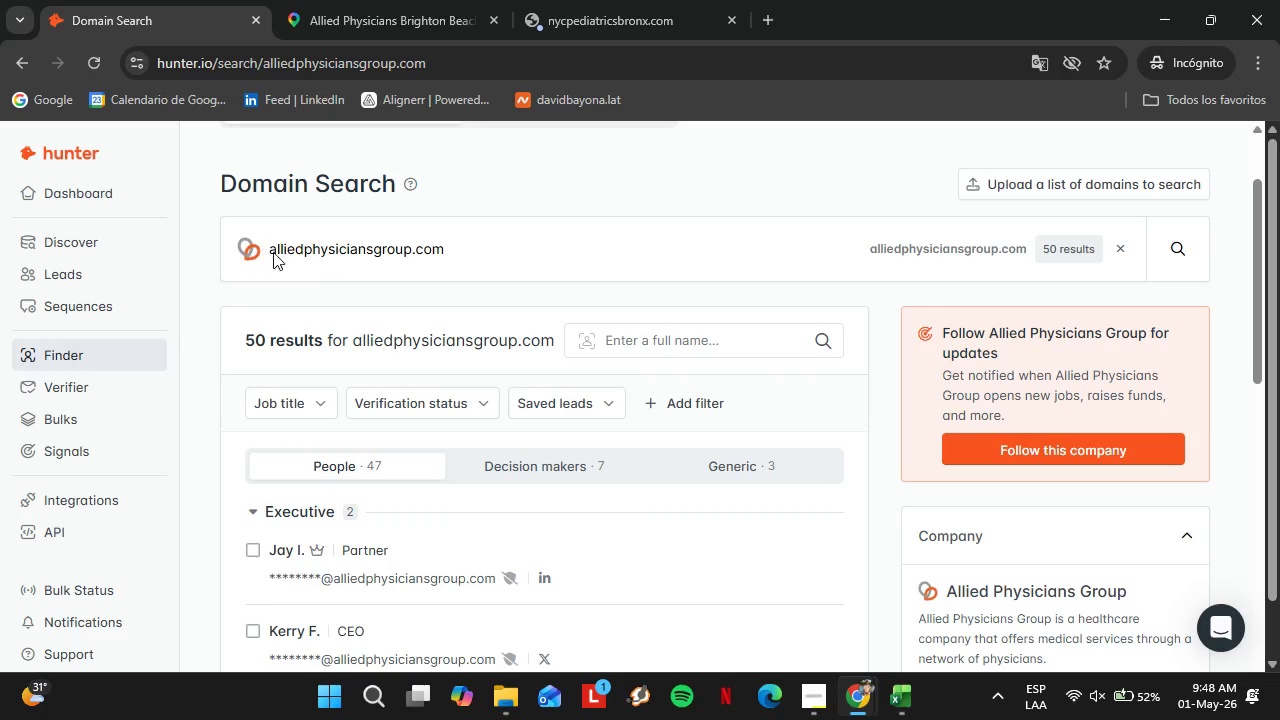 
scroll: coordinate [438, 362], scroll_direction: down, amount: 1.0
 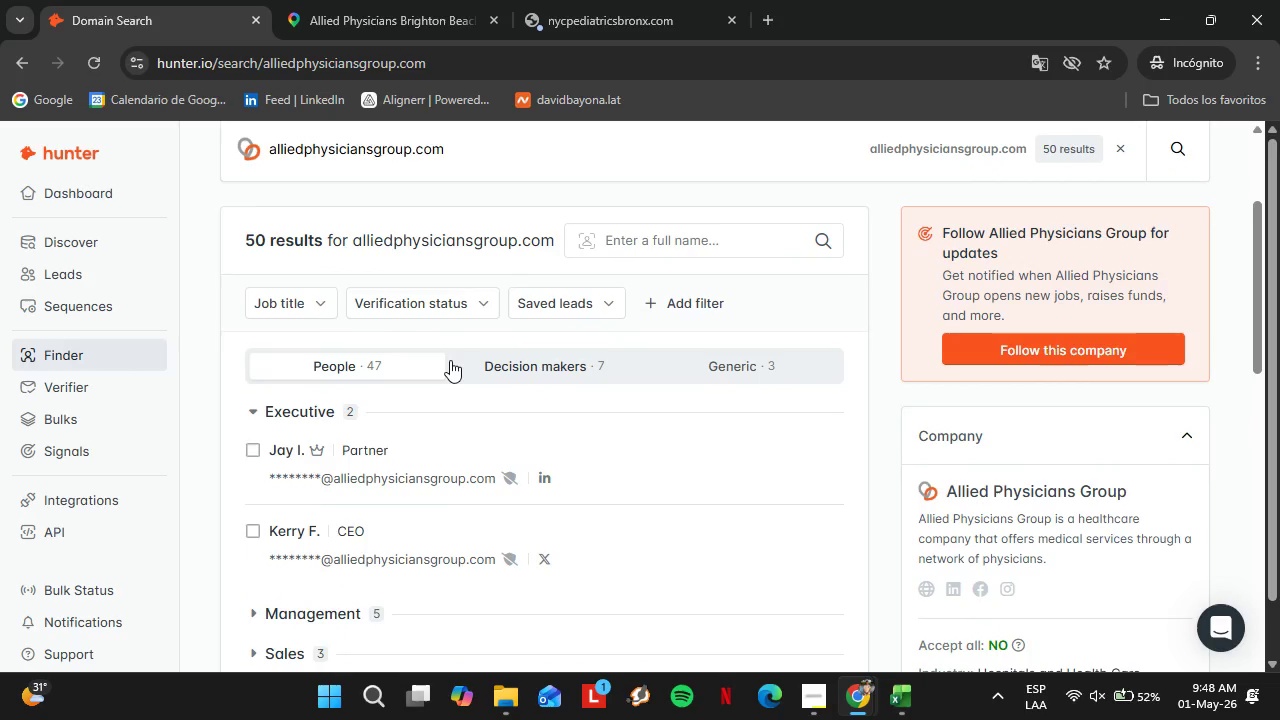 
scroll: coordinate [450, 360], scroll_direction: up, amount: 1.0
 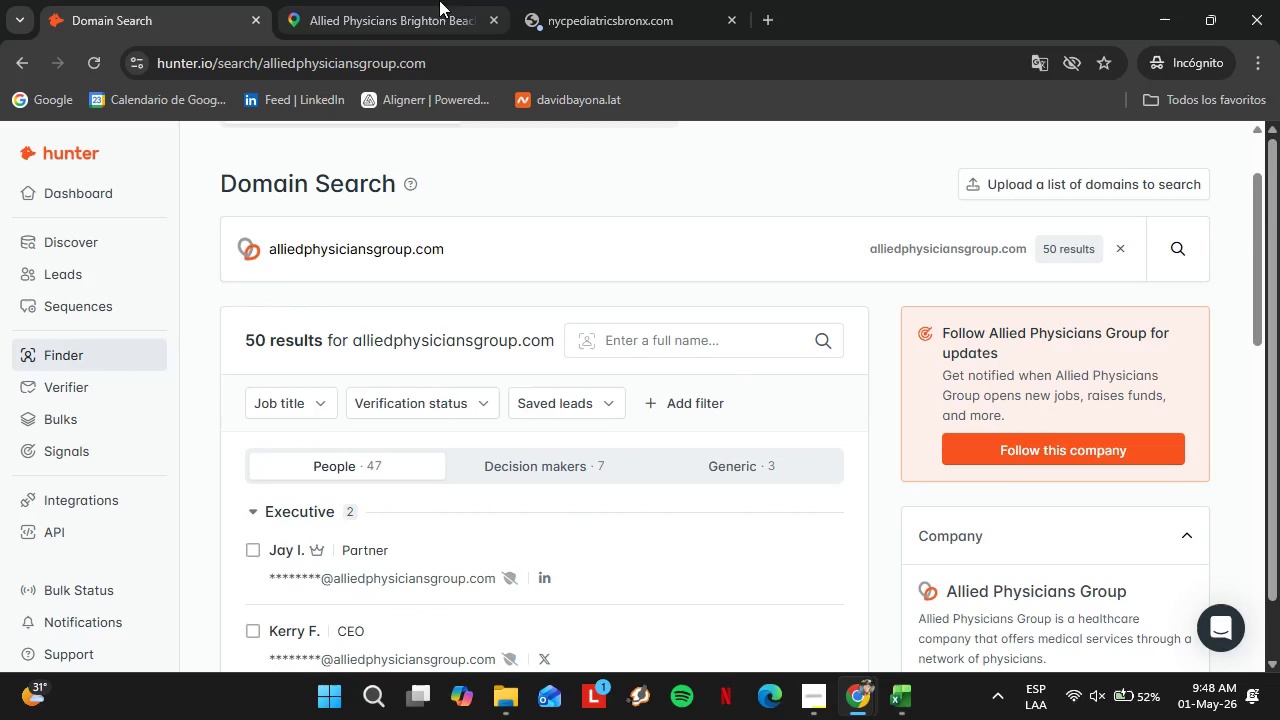 
left_click([427, 0])
 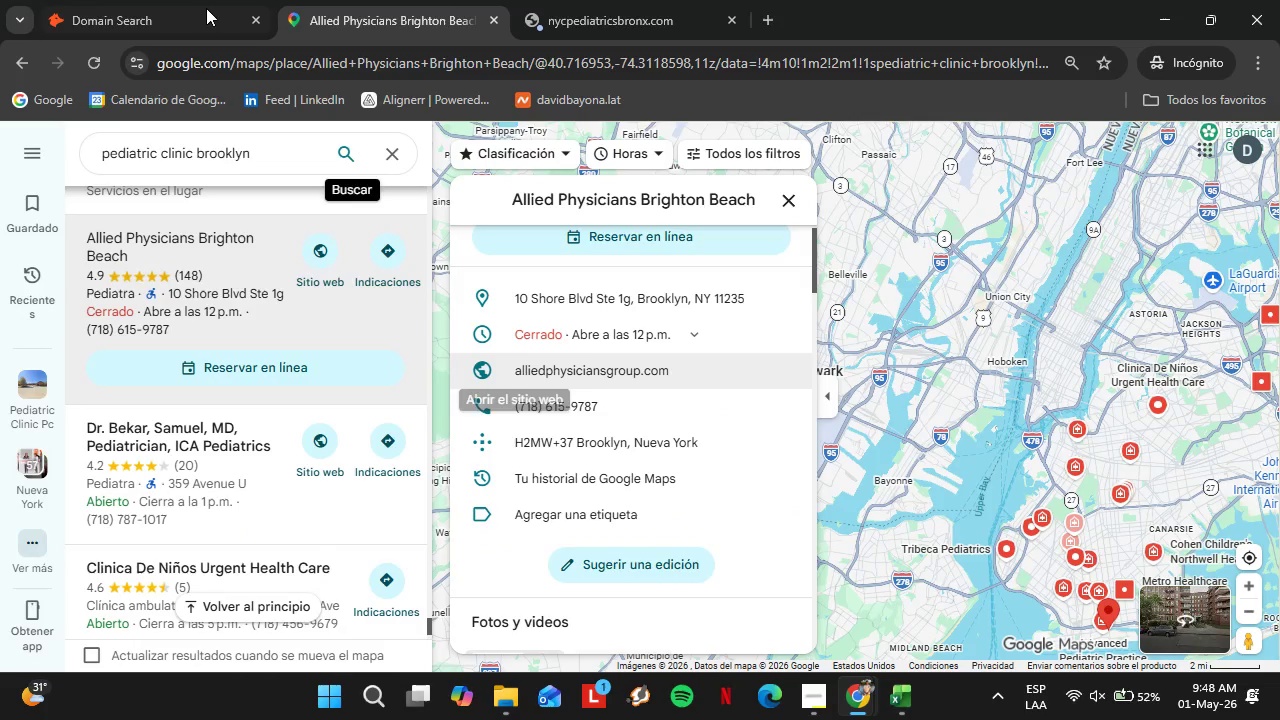 
left_click([137, 0])
 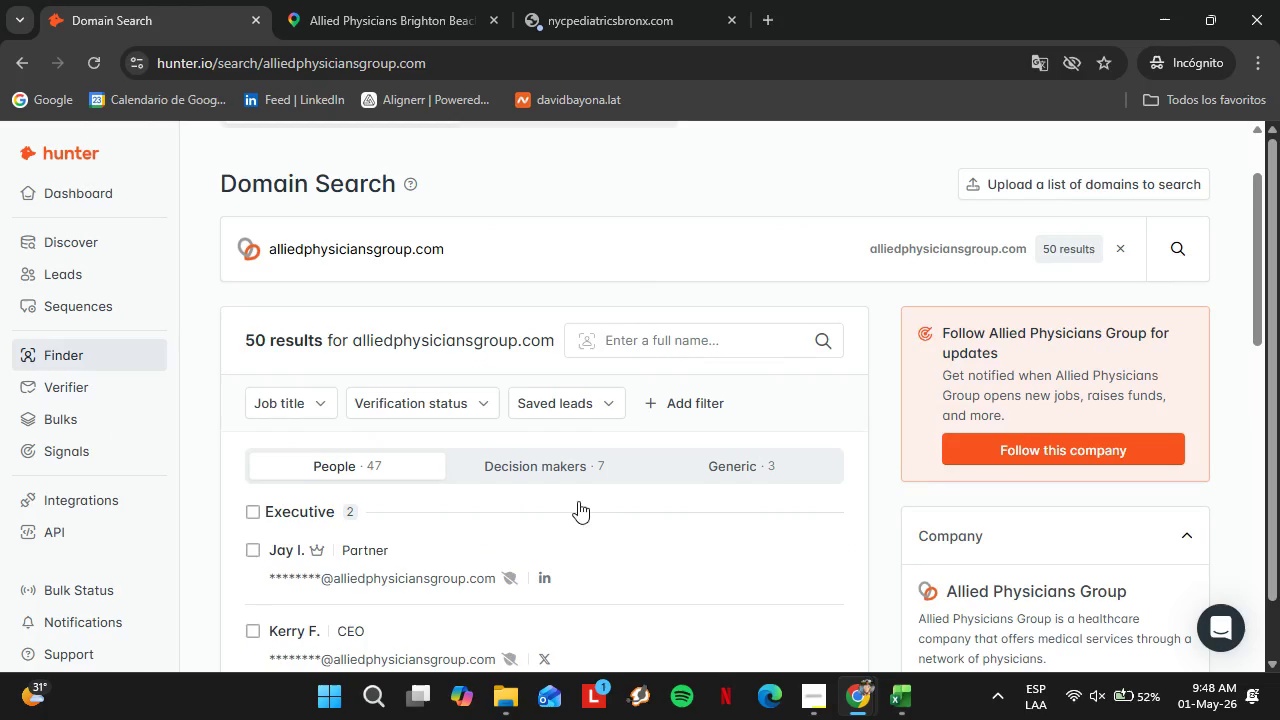 
scroll: coordinate [639, 493], scroll_direction: down, amount: 4.0
 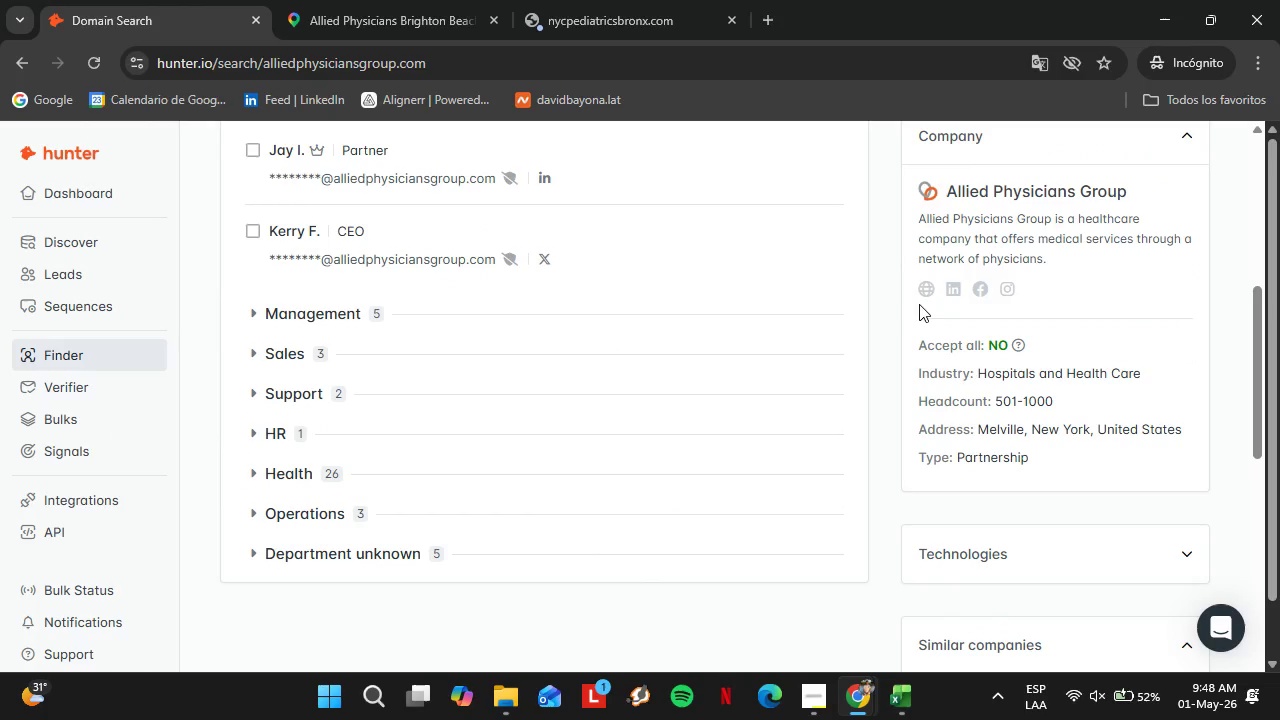 
left_click([924, 287])
 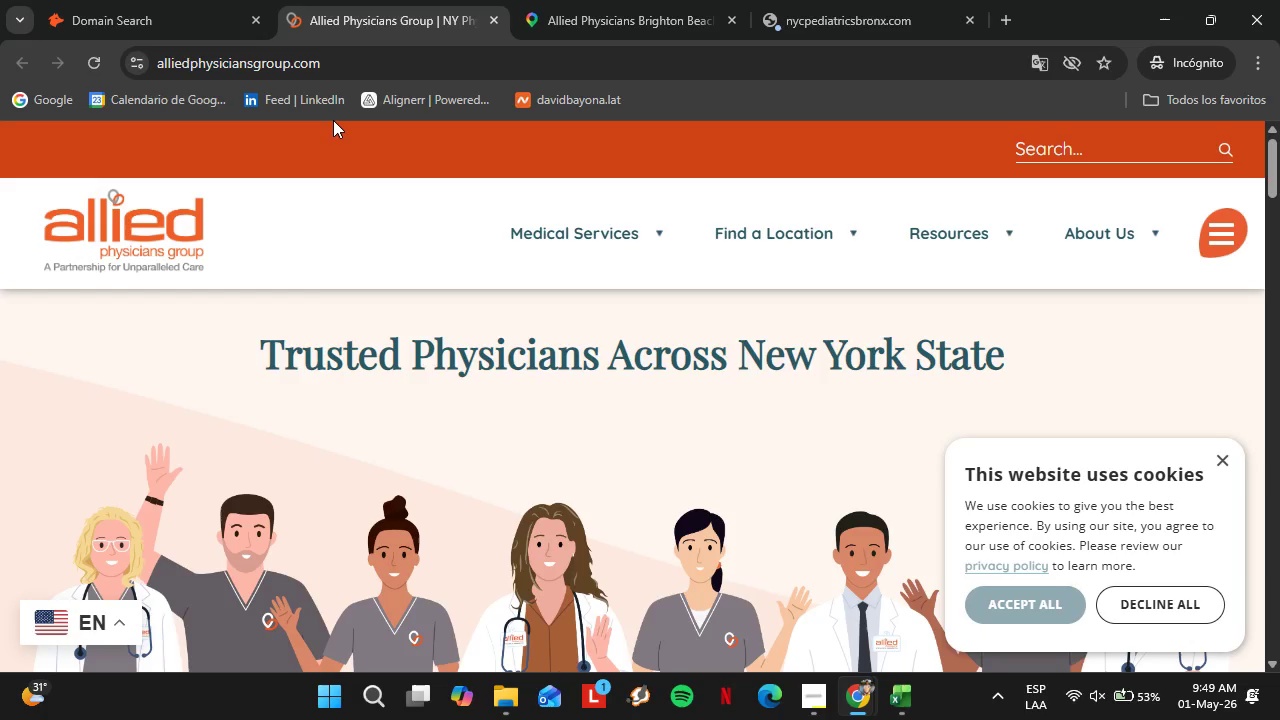 
wait(24.45)
 